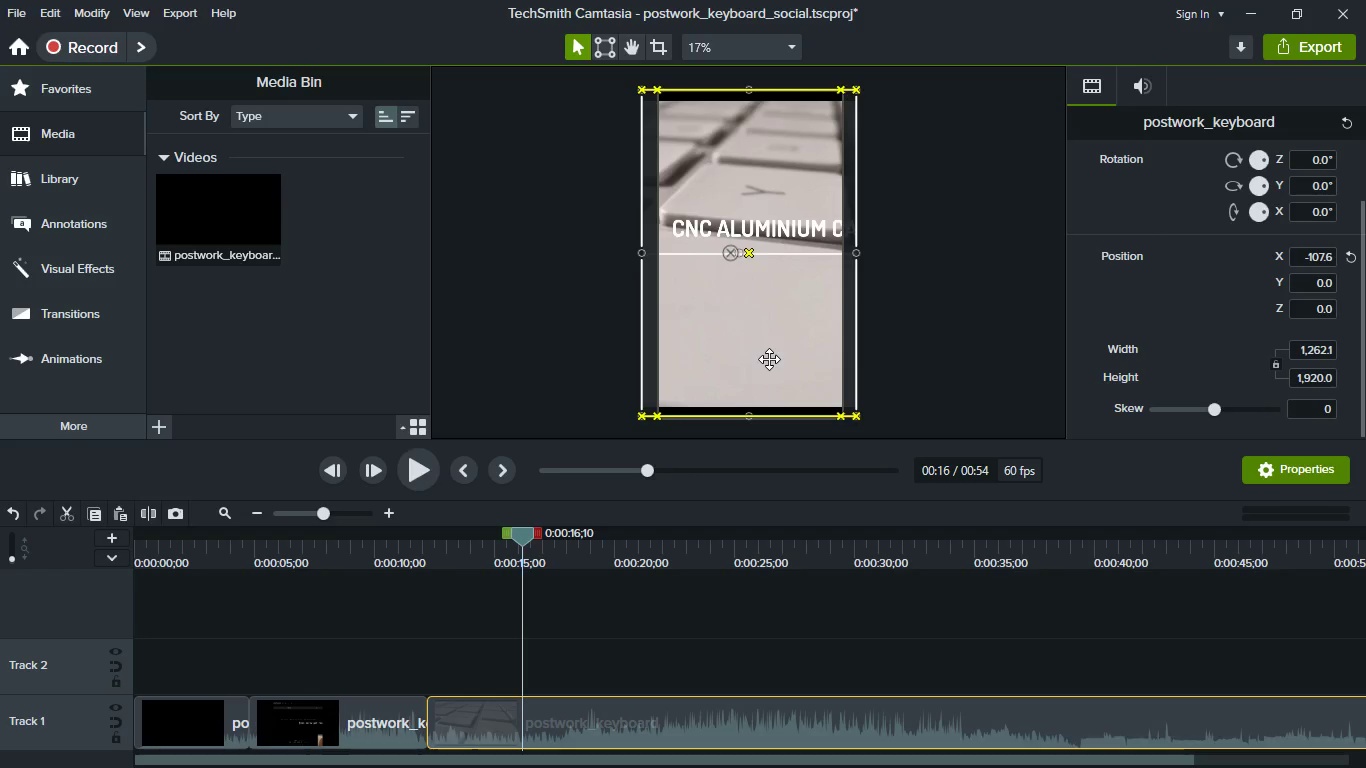 
wait(5.91)
 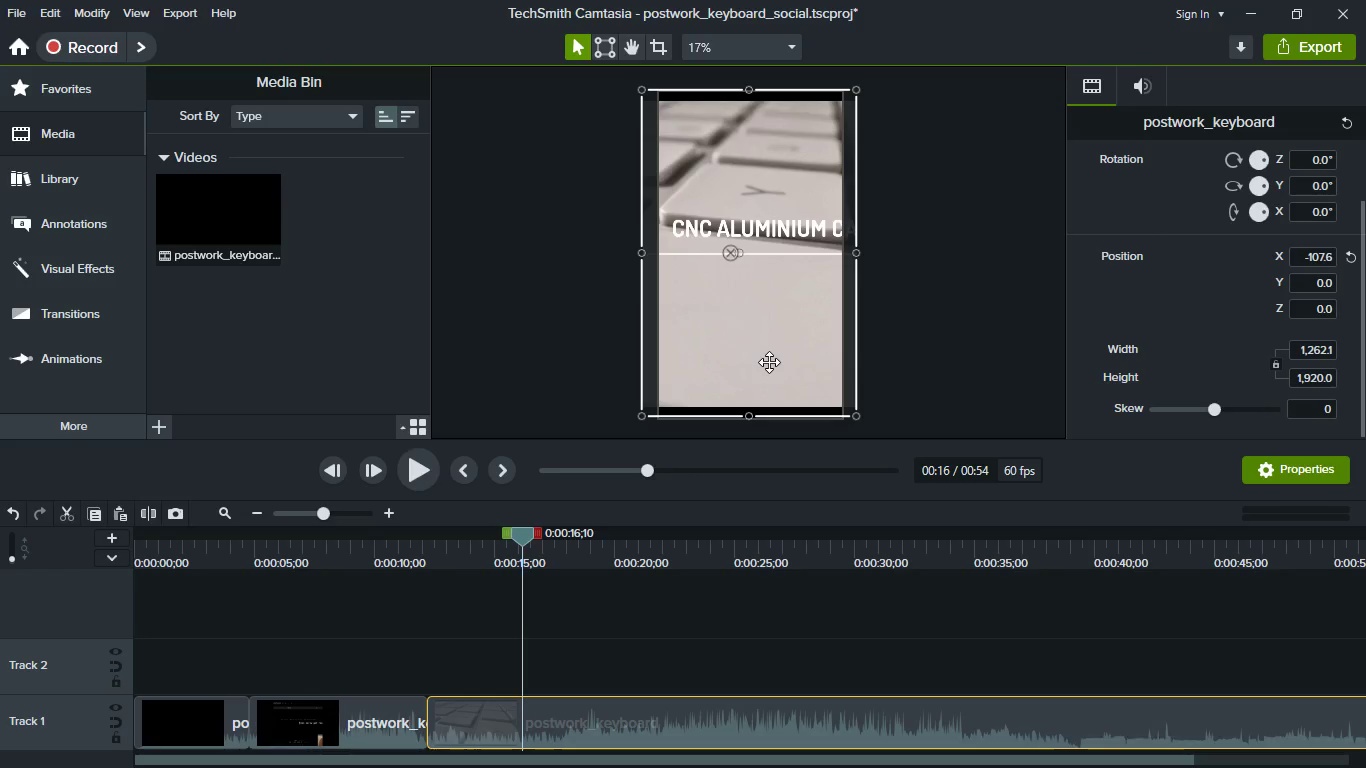 
left_click_drag(start_coordinate=[854, 254], to_coordinate=[837, 254])
 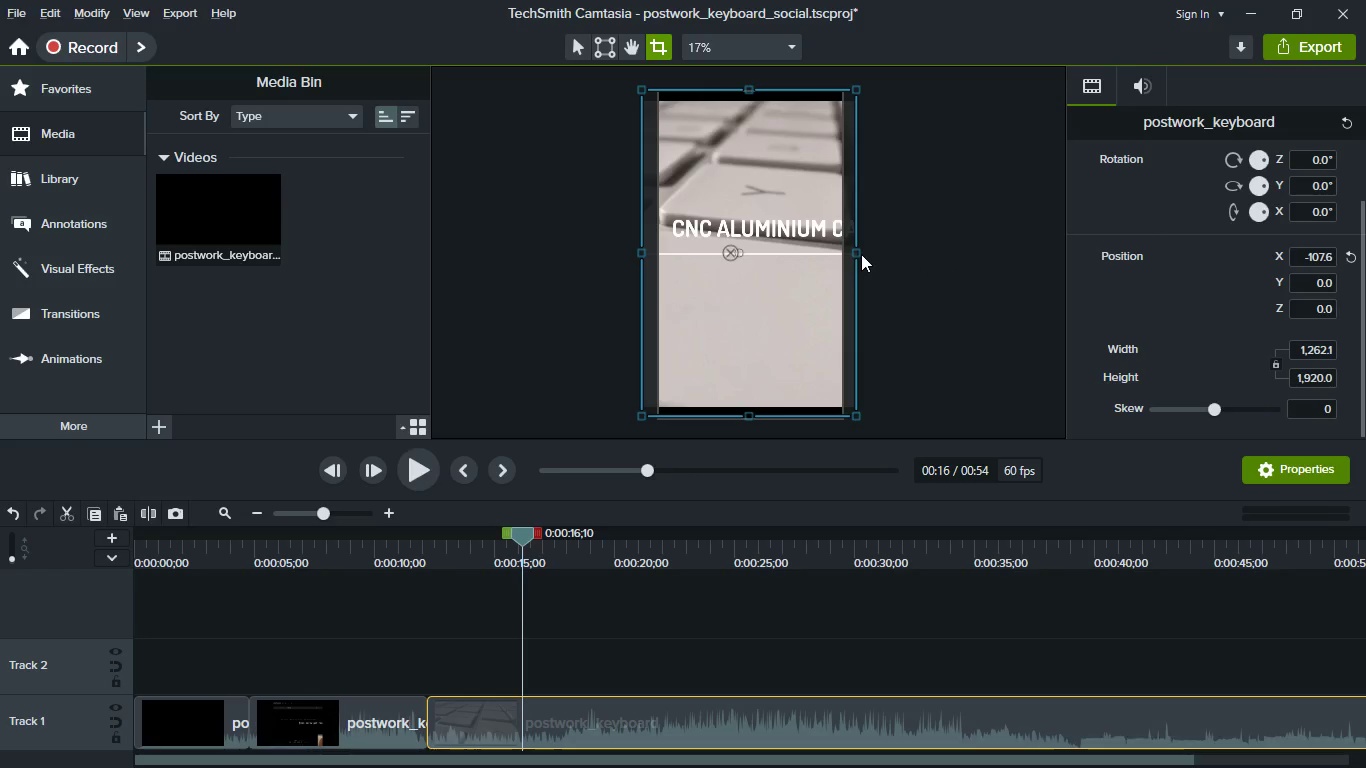 
hold_key(key=AltLeft, duration=1.51)
 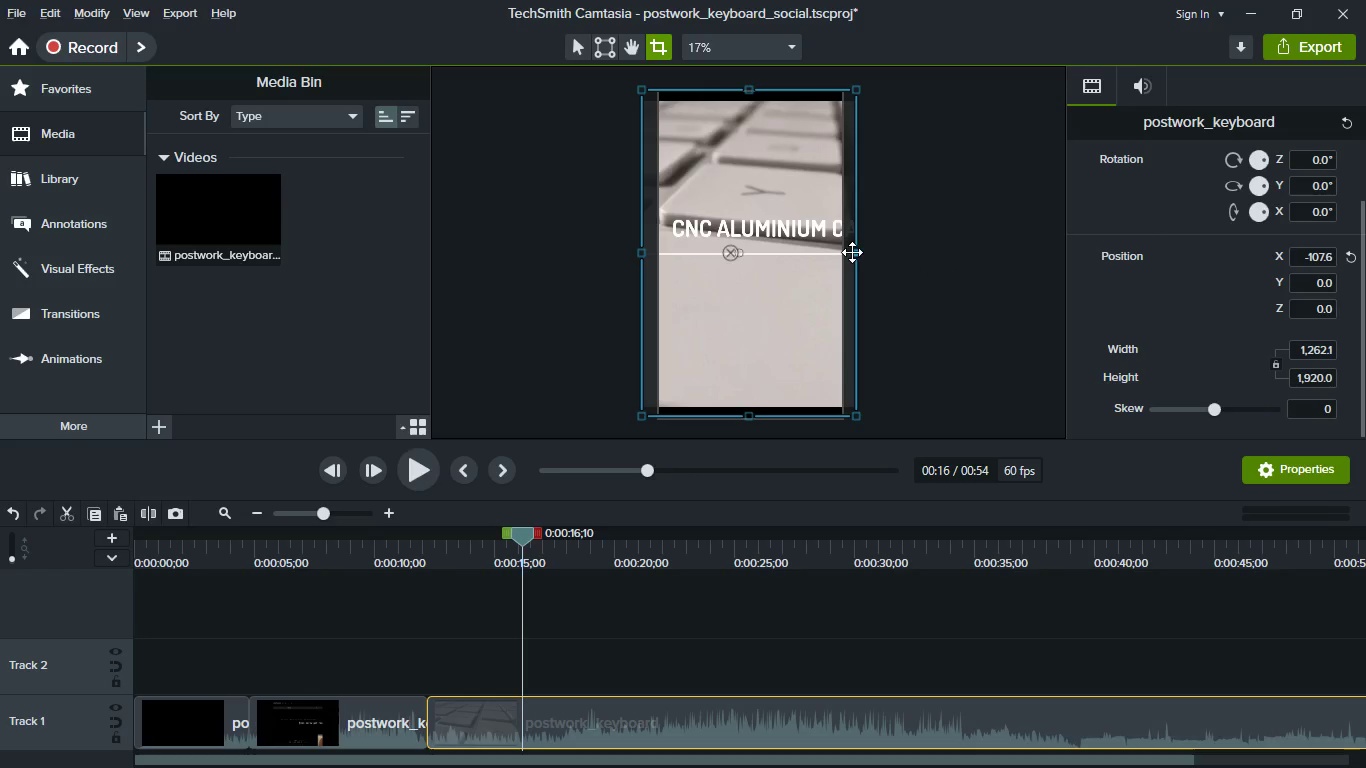 
hold_key(key=AltLeft, duration=1.5)
 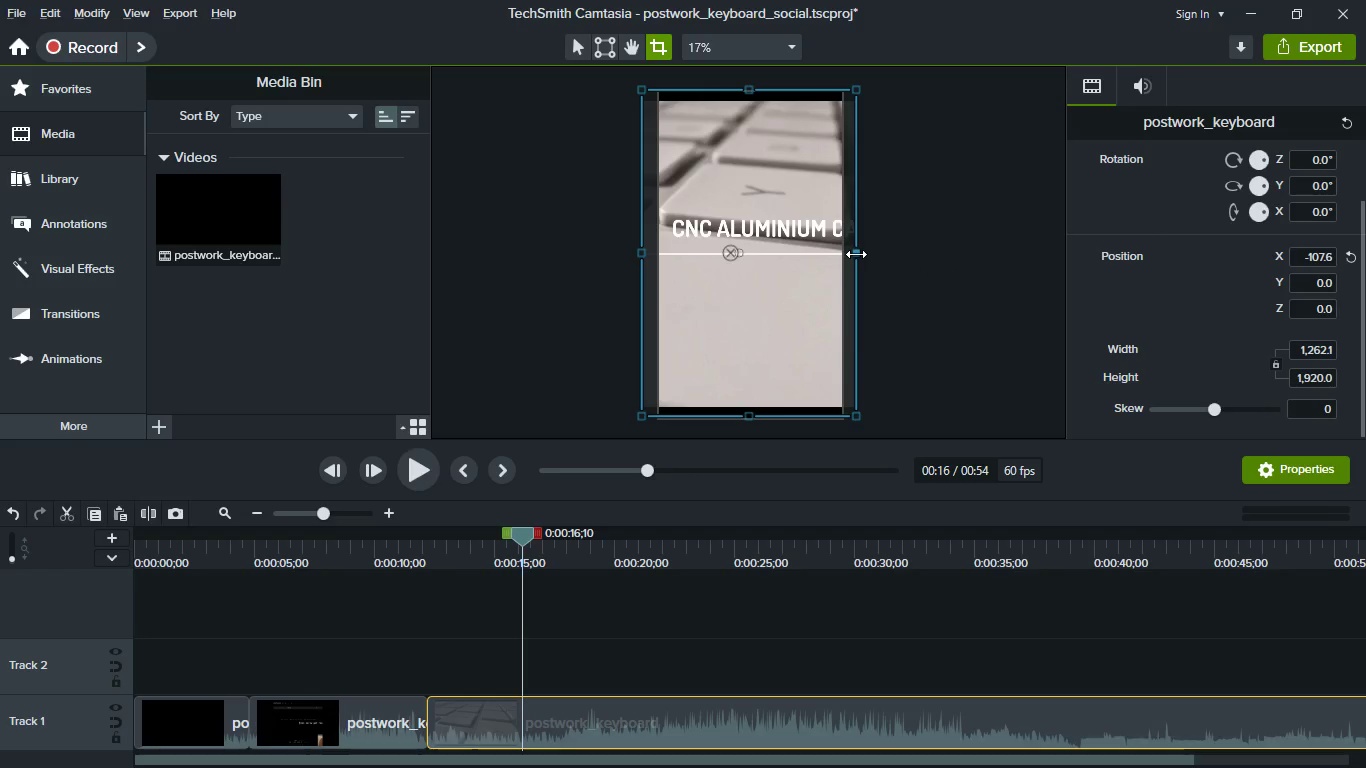 
hold_key(key=AltLeft, duration=1.5)
left_click_drag(start_coordinate=[856, 254], to_coordinate=[822, 251])
 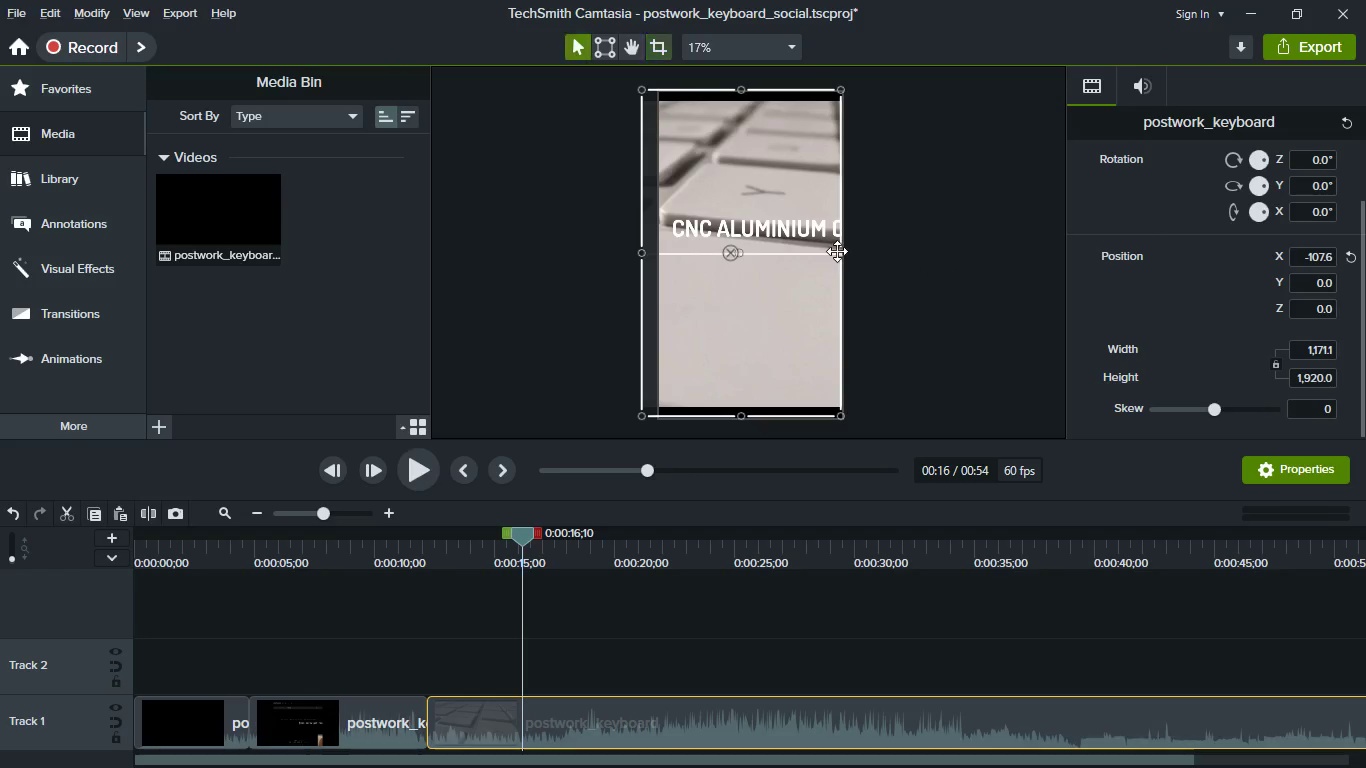 
hold_key(key=AltLeft, duration=1.5)
 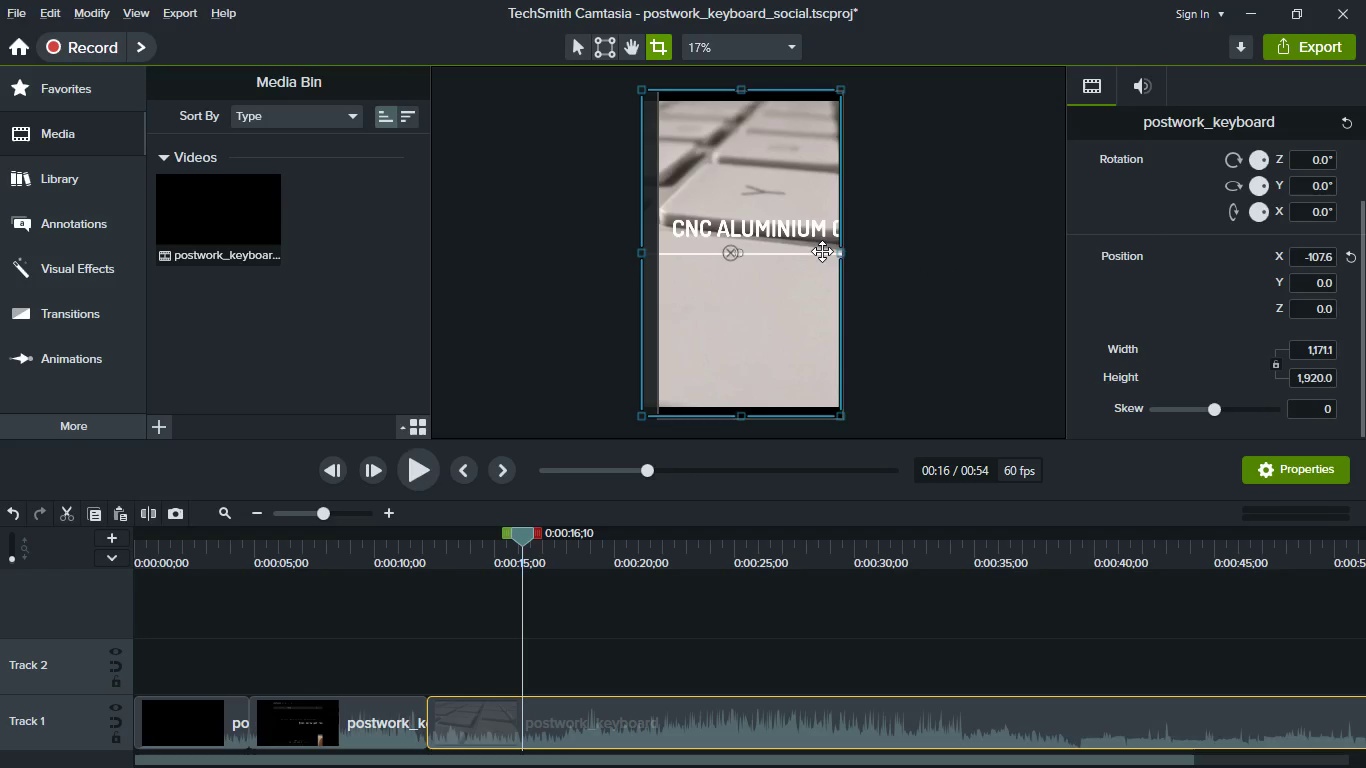 
key(Alt+AltLeft)
 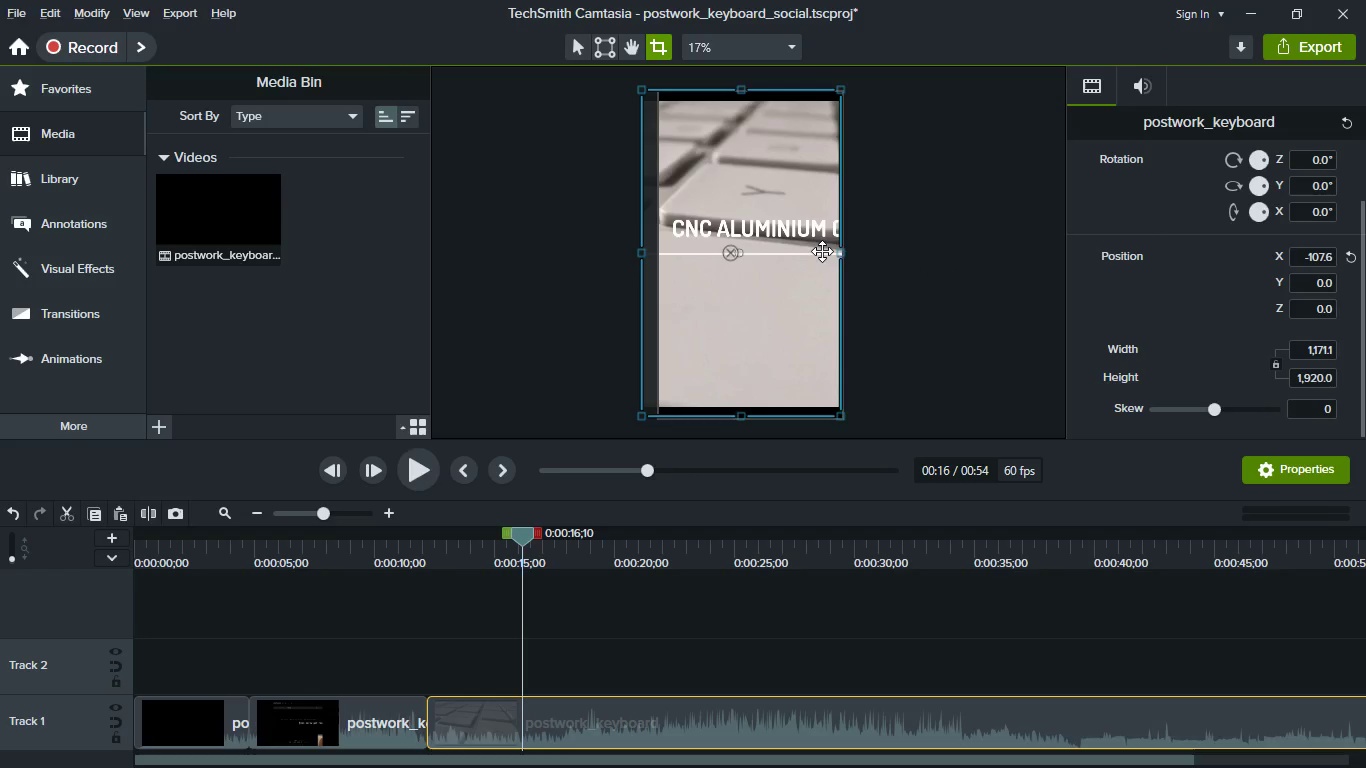 
key(Alt+AltLeft)
 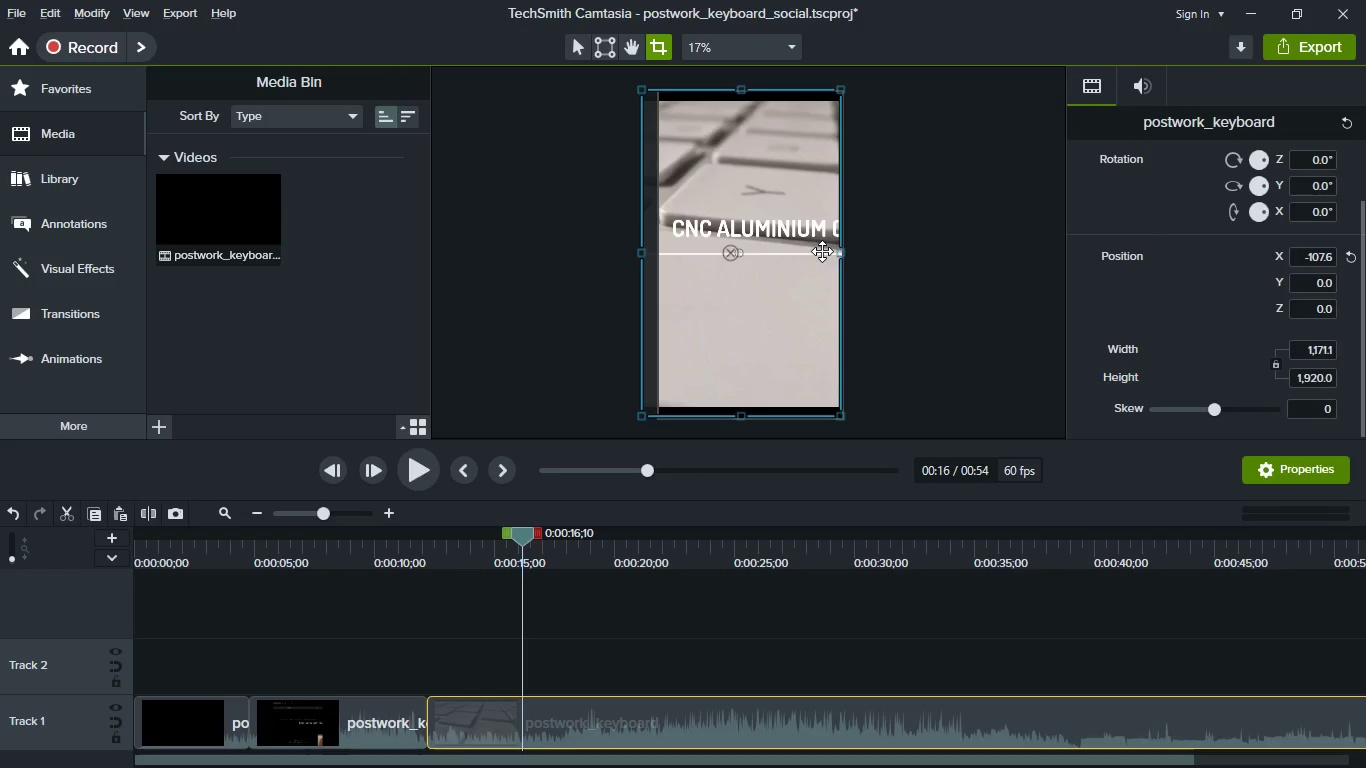 
key(Alt+AltLeft)
 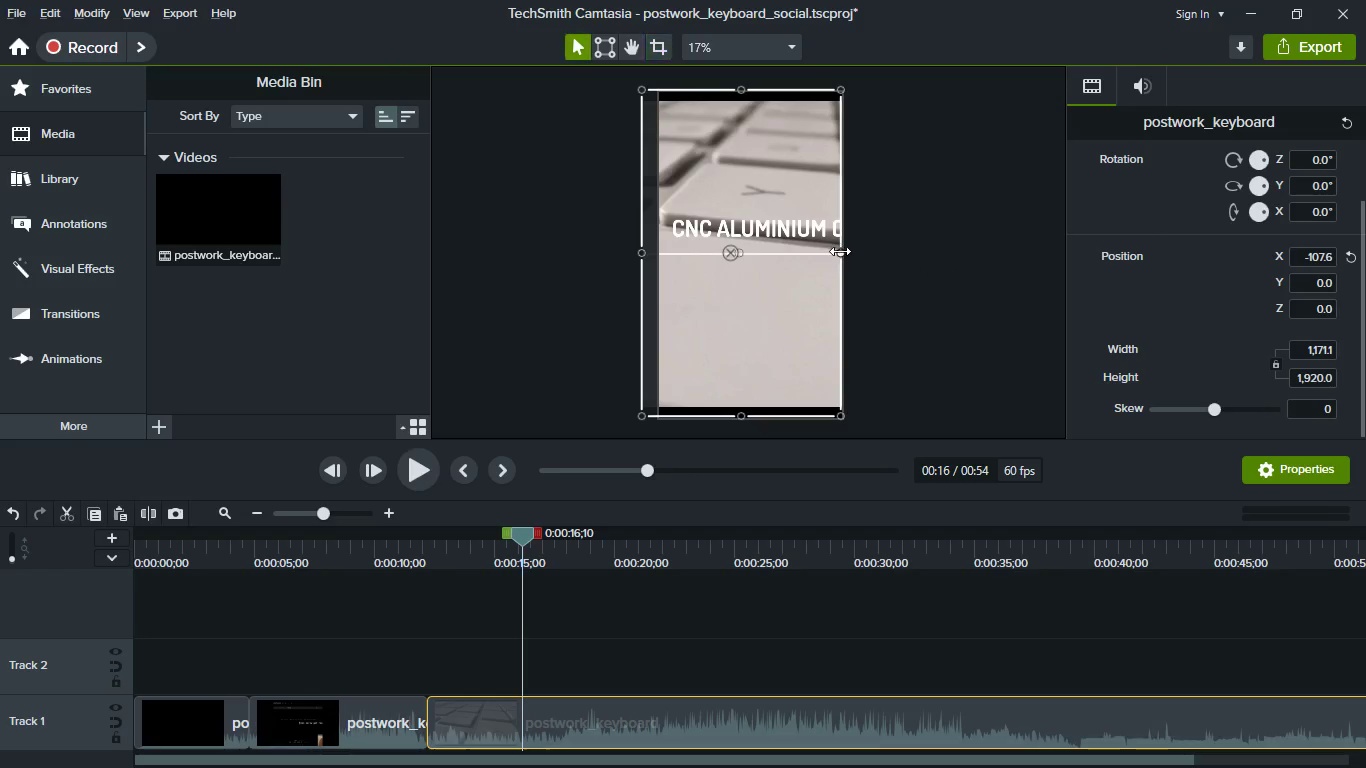 
hold_key(key=AltLeft, duration=1.52)
 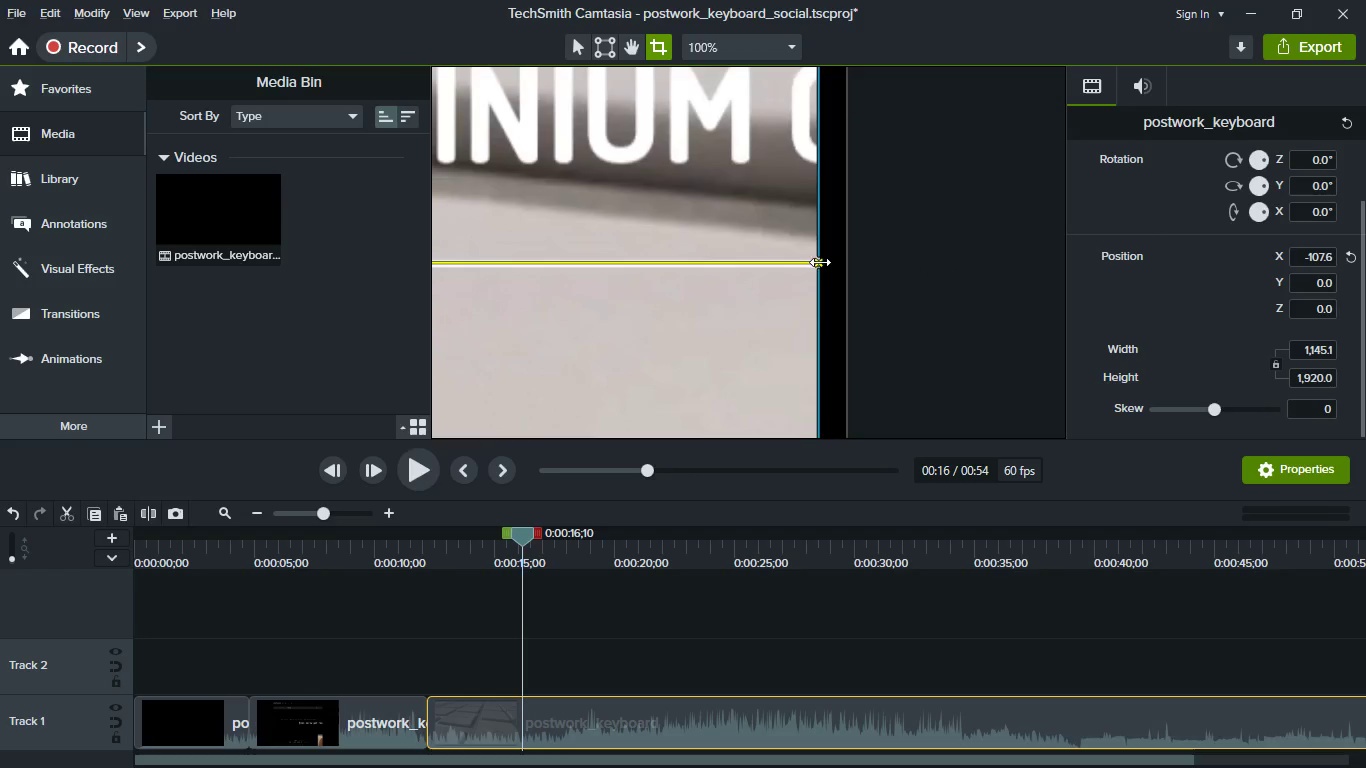 
scroll: coordinate [840, 251], scroll_direction: up, amount: 7.0
 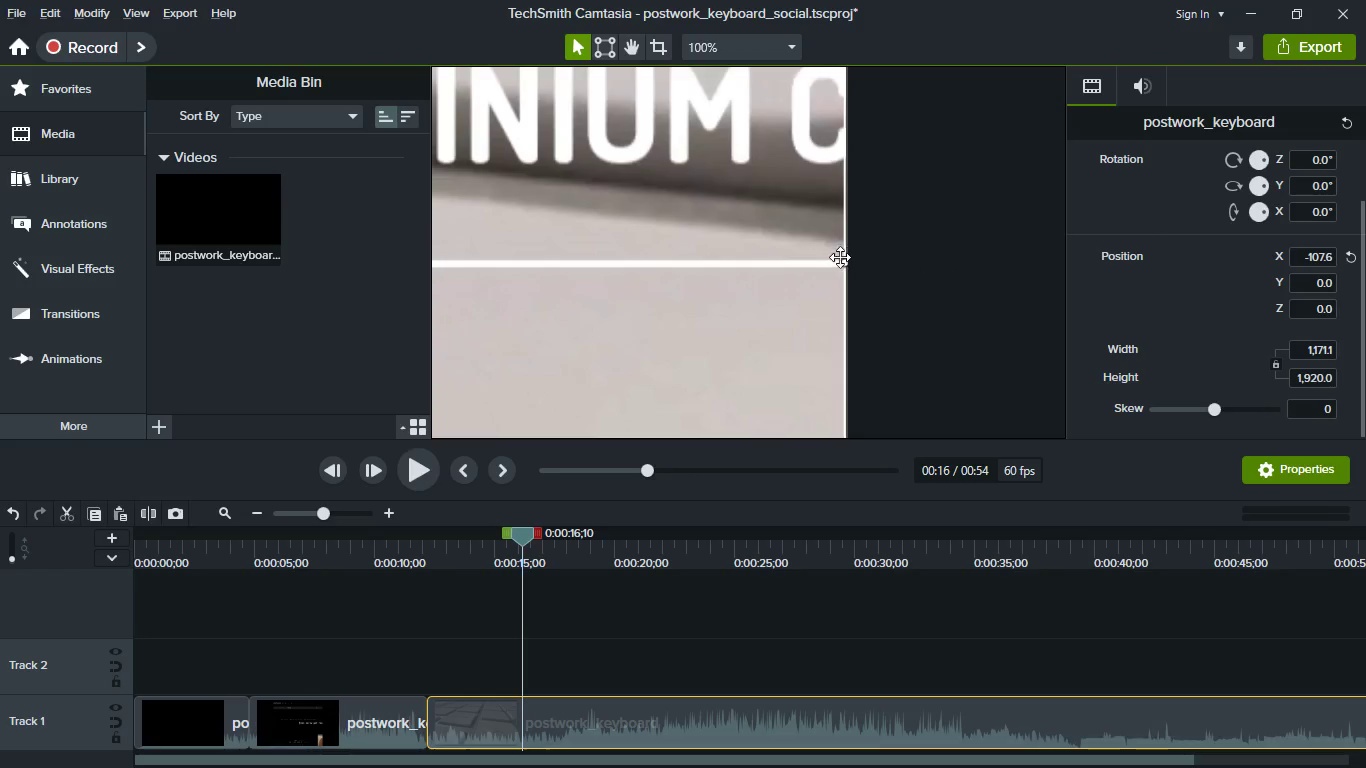 
left_click_drag(start_coordinate=[847, 262], to_coordinate=[782, 252])
 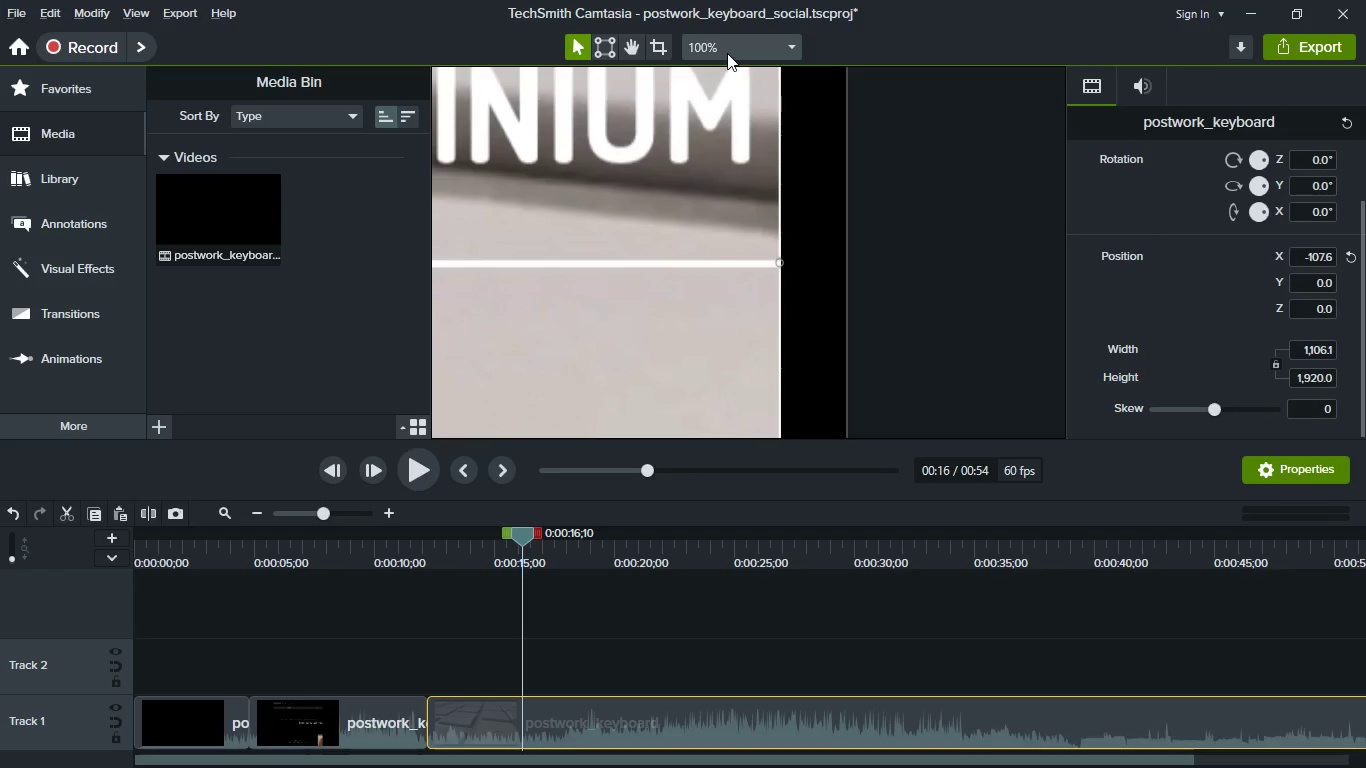 
hold_key(key=AltLeft, duration=1.5)
 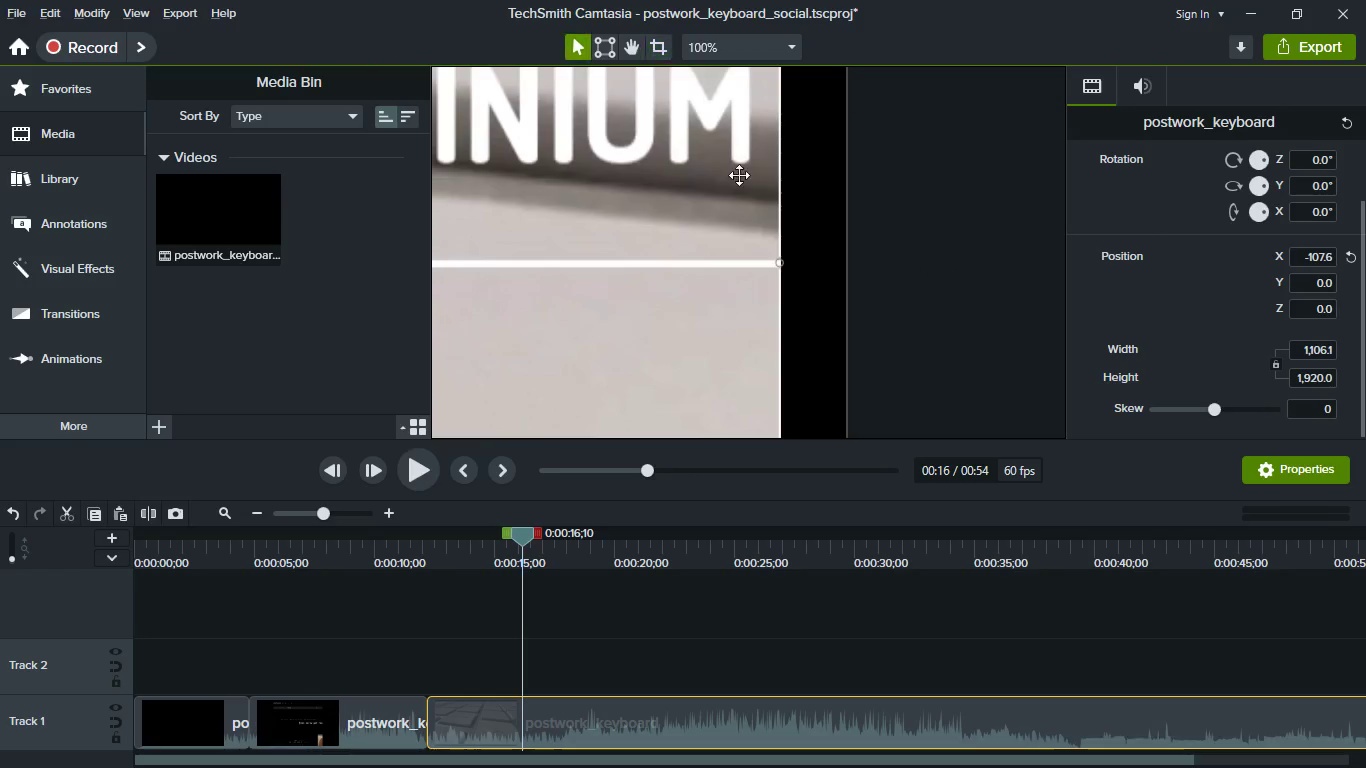 
hold_key(key=AltLeft, duration=0.38)
 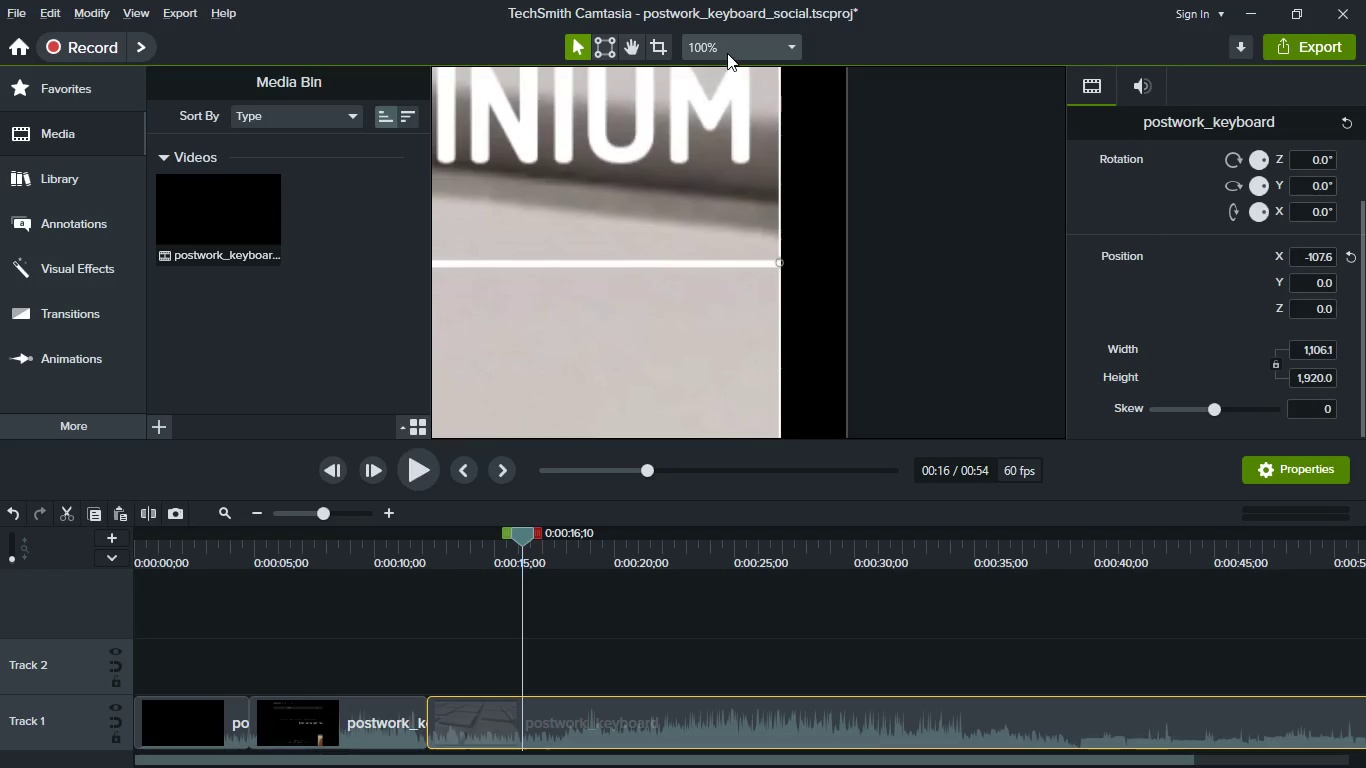 
left_click([727, 53])
 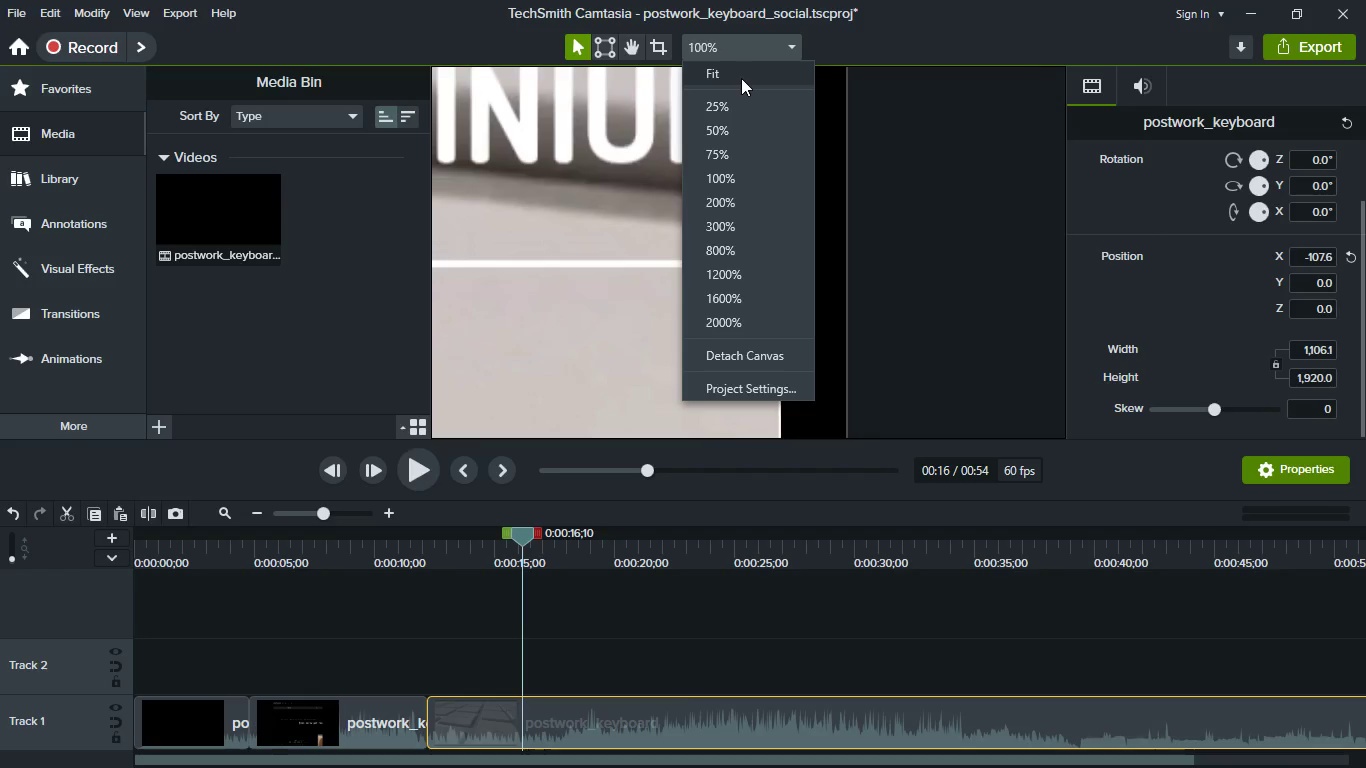 
left_click([741, 78])
 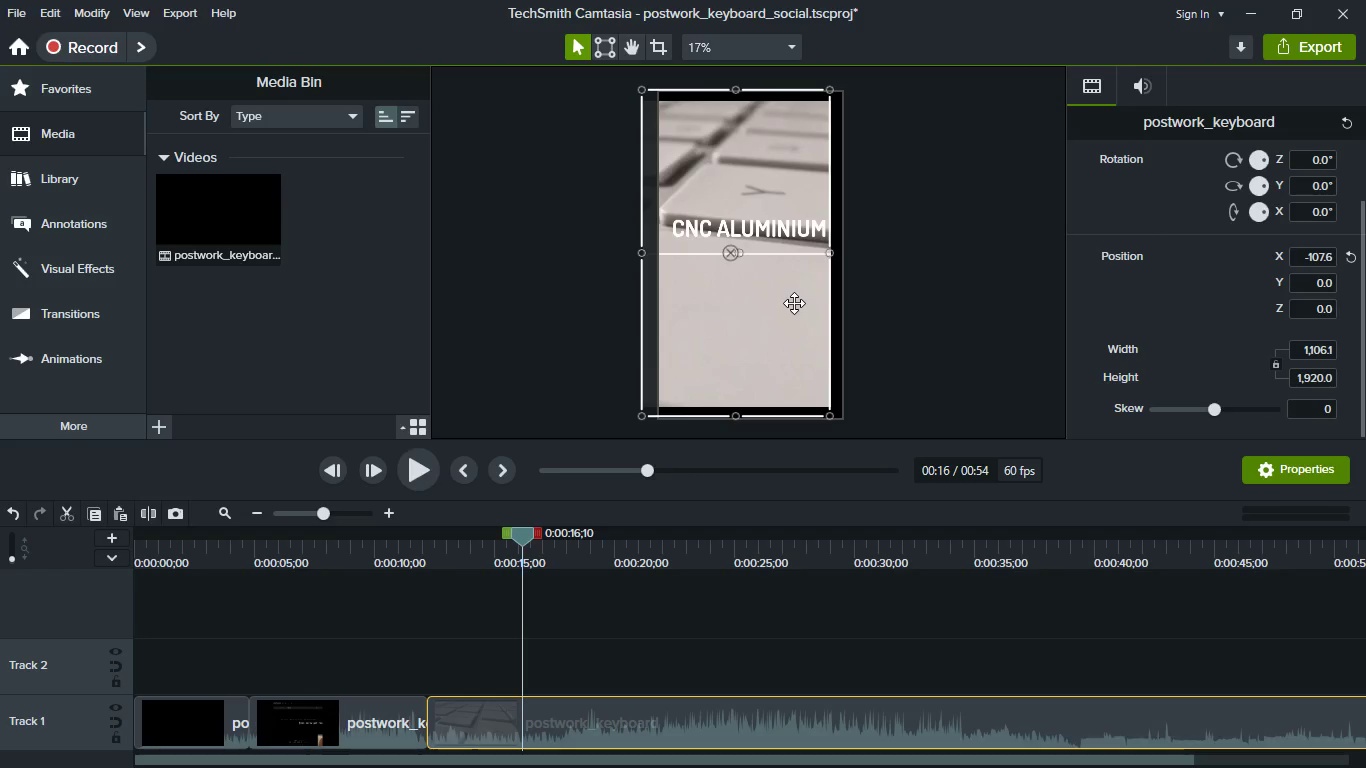 
left_click_drag(start_coordinate=[787, 314], to_coordinate=[792, 315])
 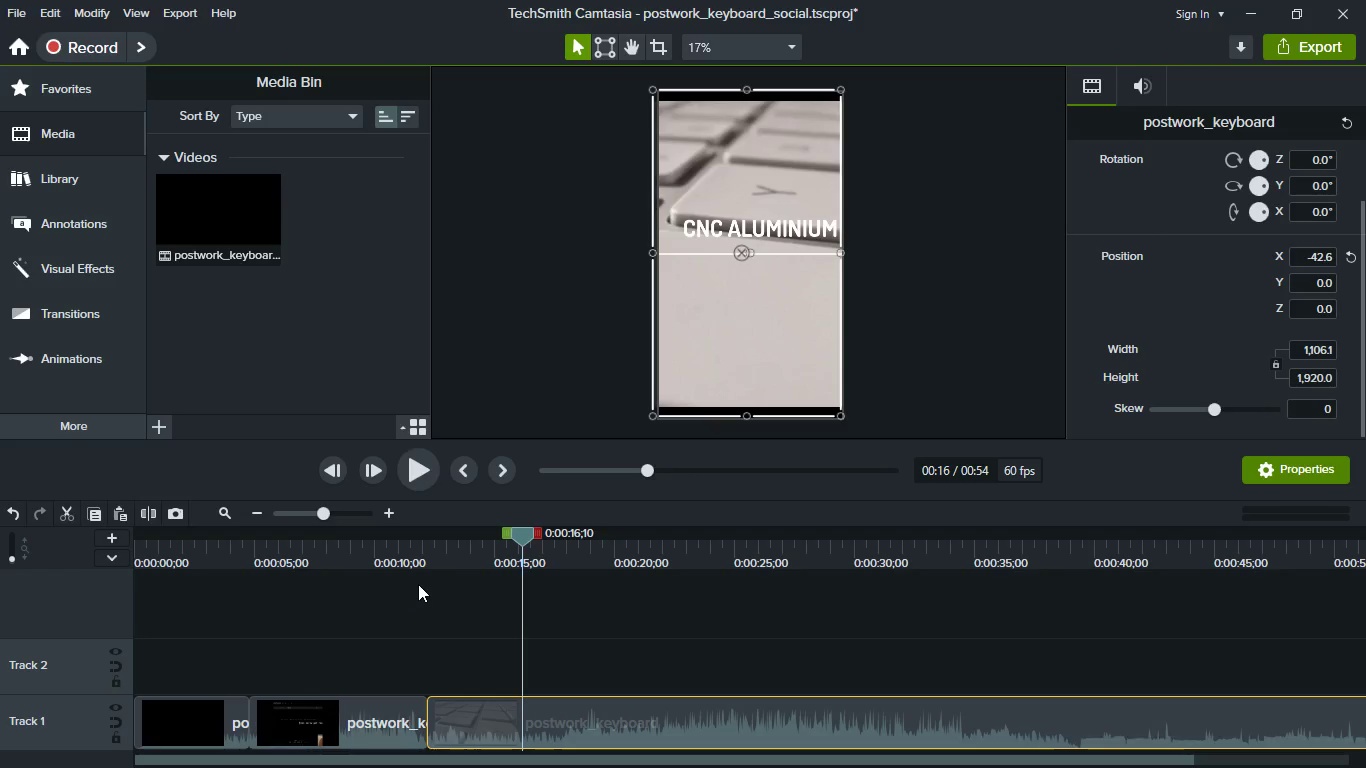 
left_click([423, 562])
 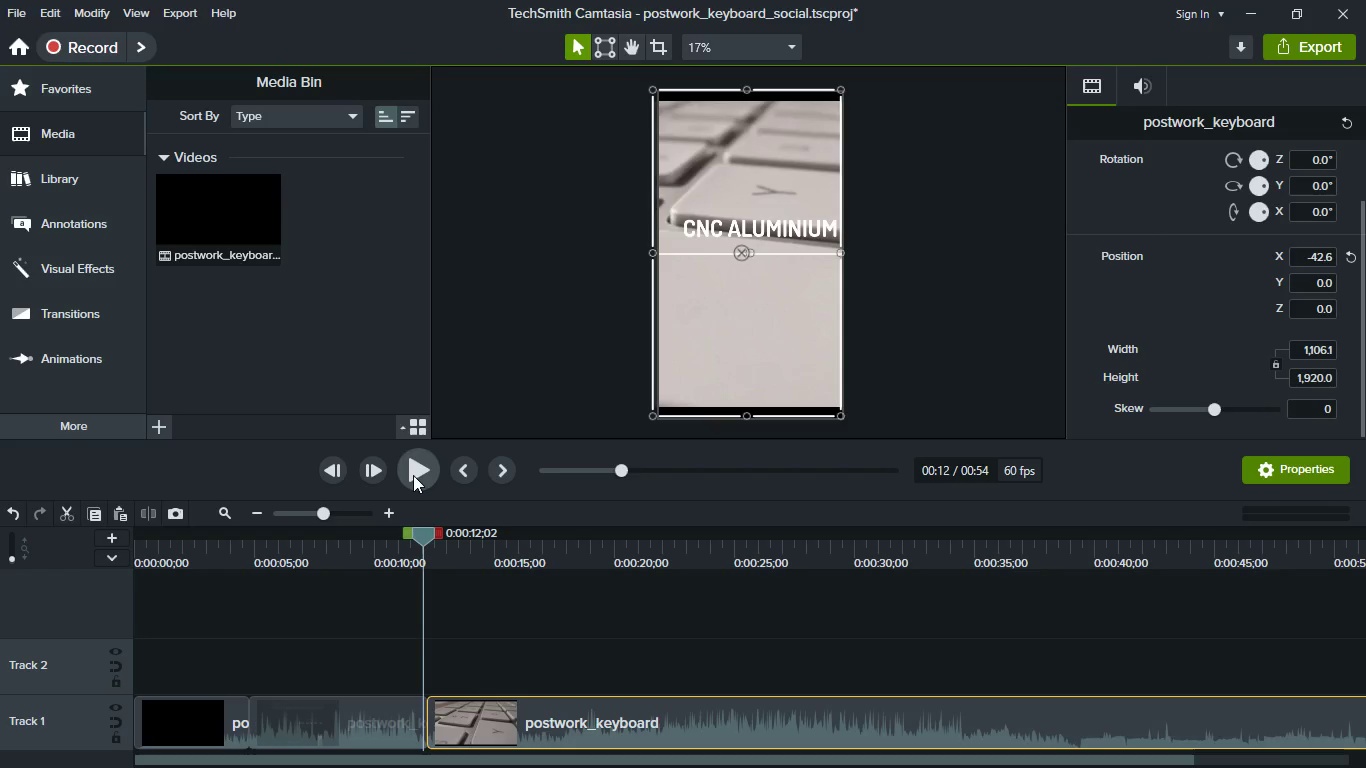 
left_click([413, 475])
 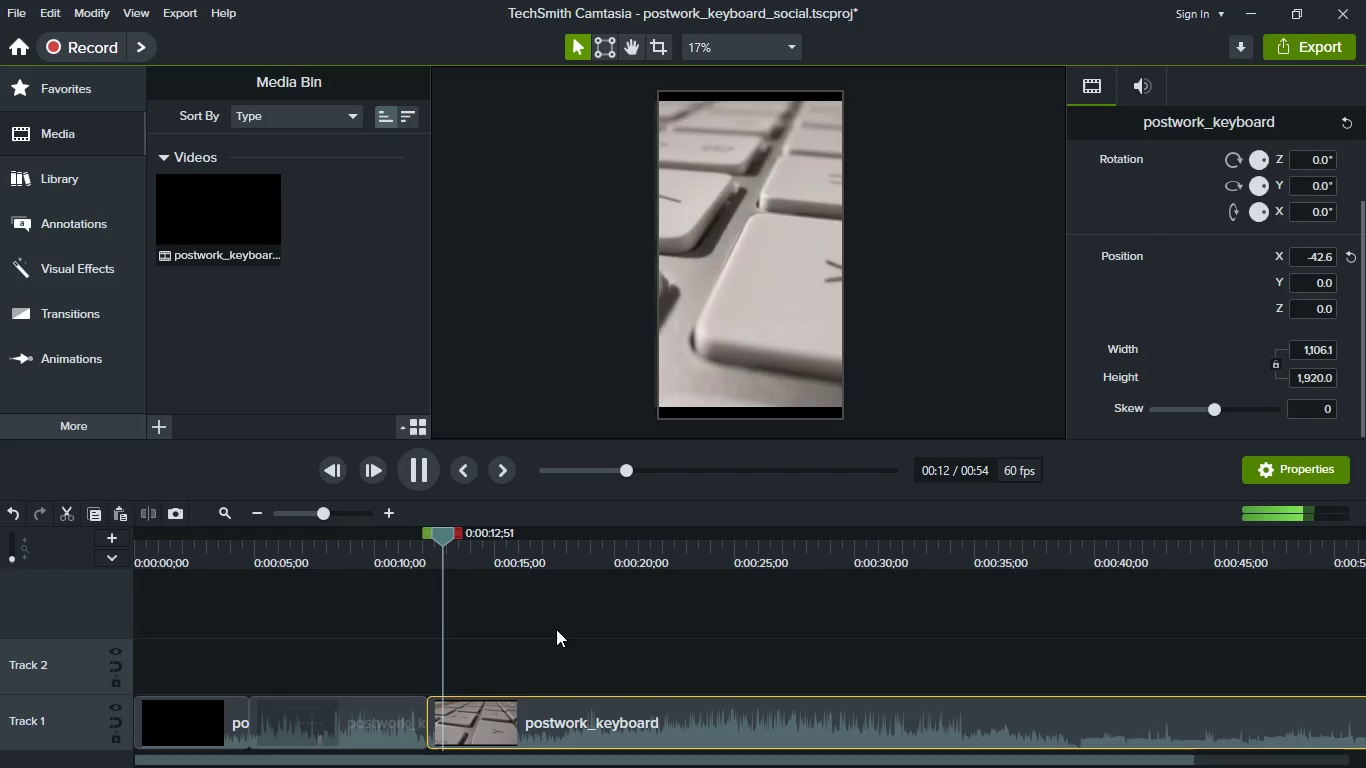 
wait(7.69)
 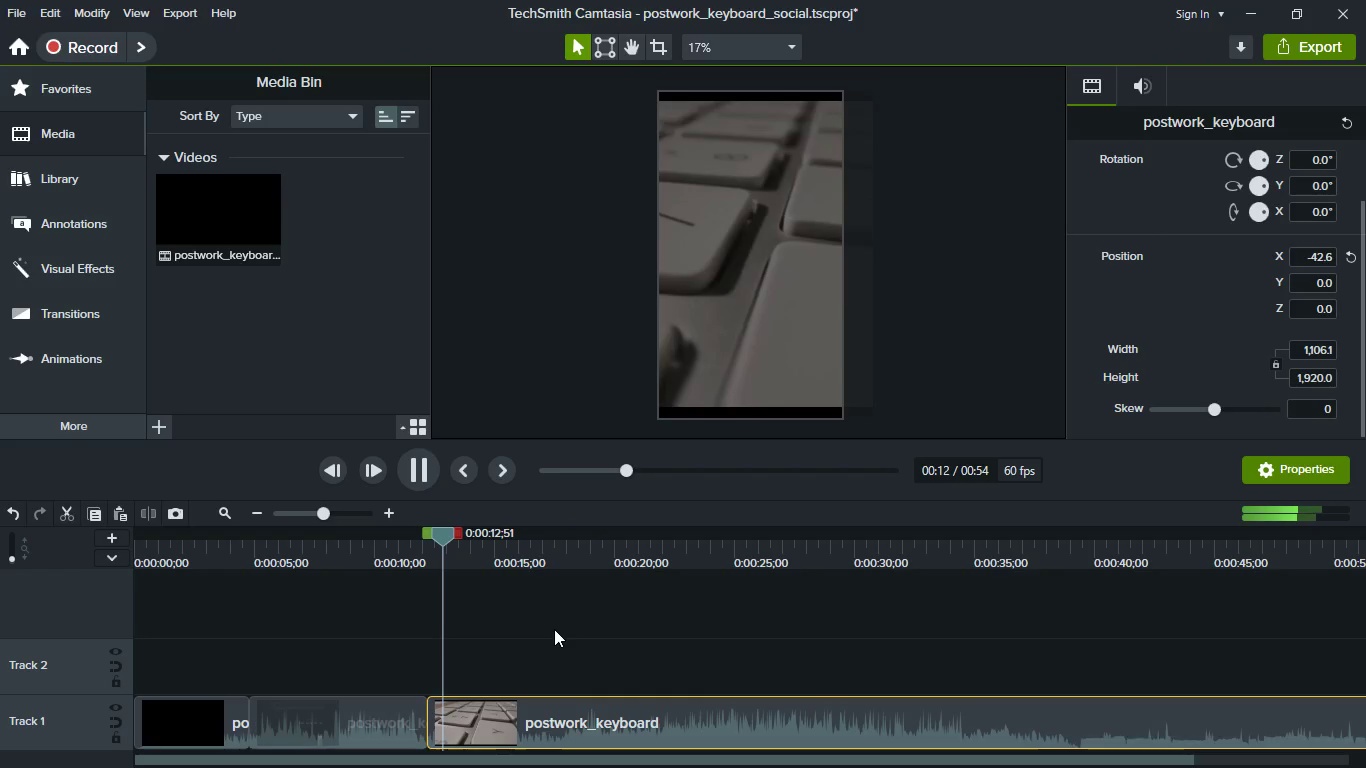 
key(Space)
 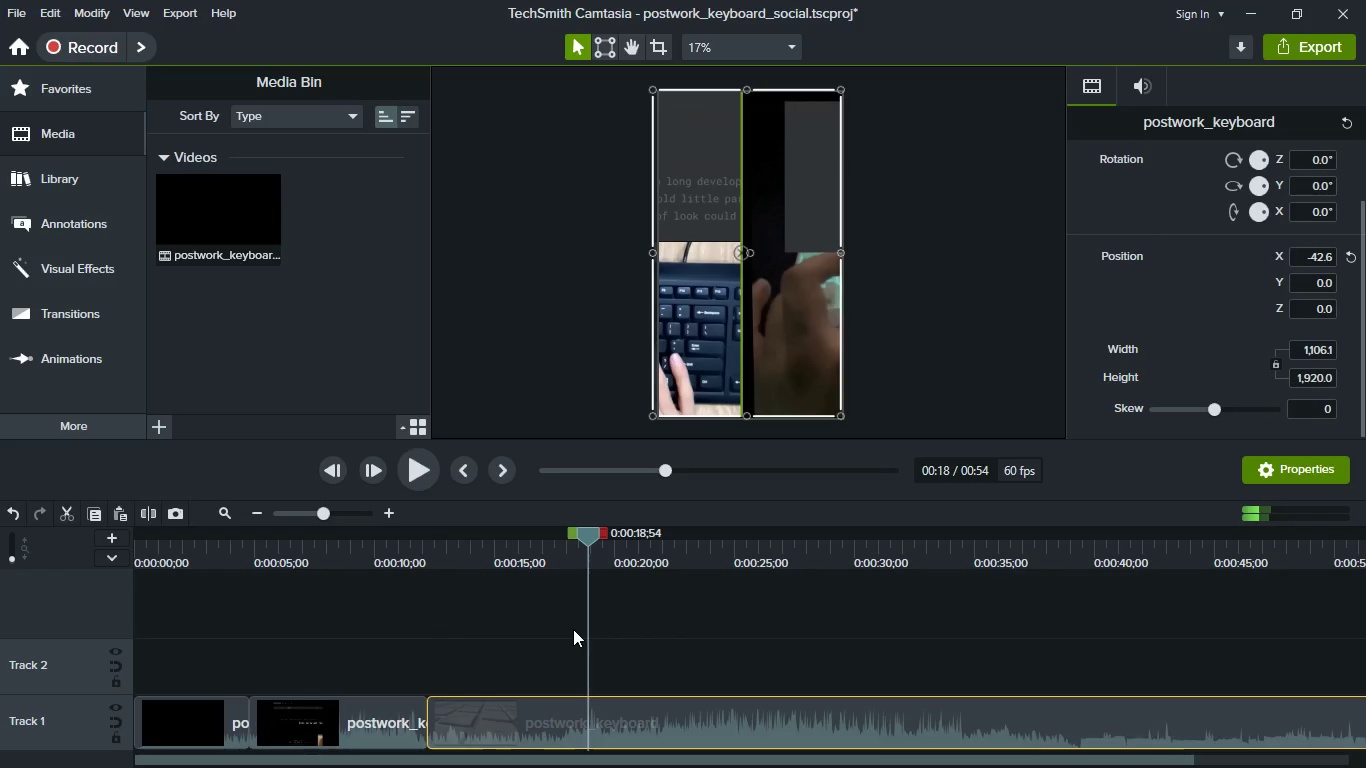 
left_click([473, 557])
 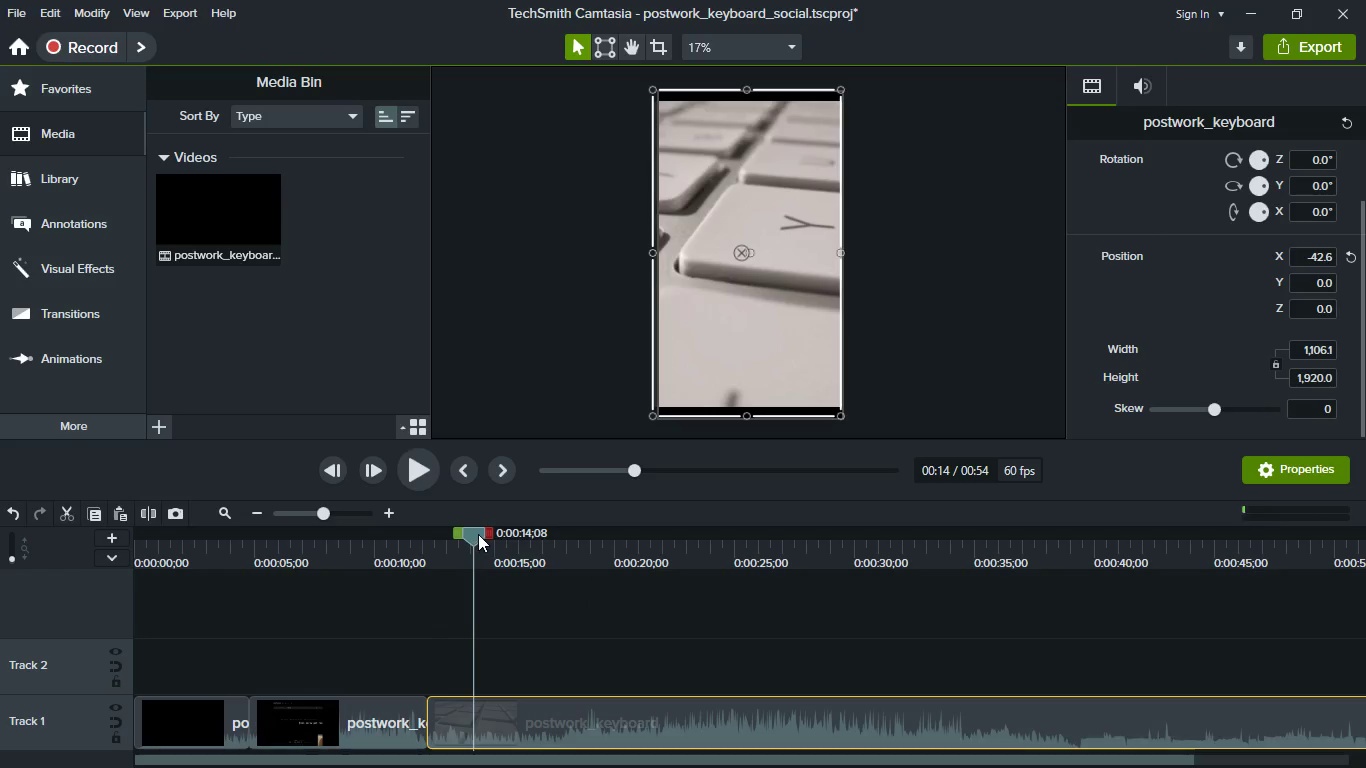 
left_click_drag(start_coordinate=[478, 534], to_coordinate=[529, 534])
 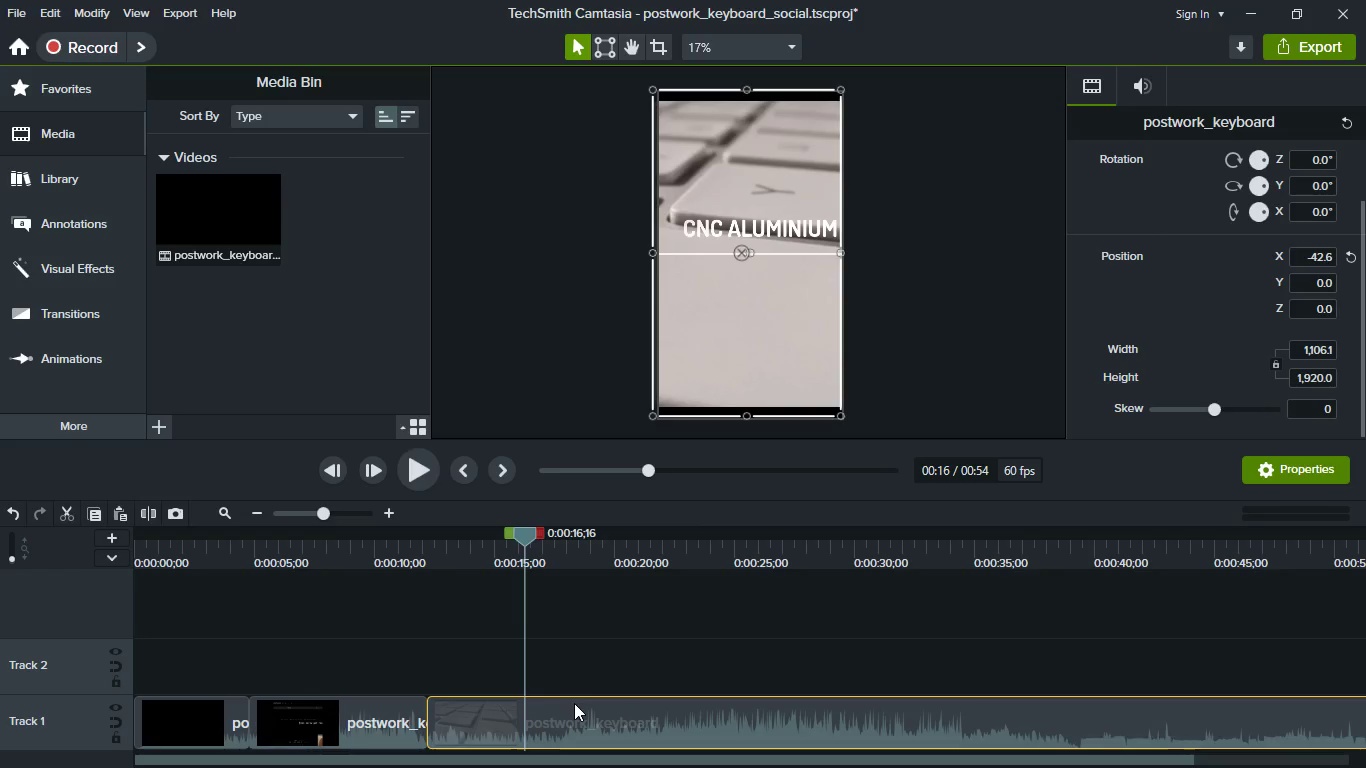 
left_click([577, 709])
 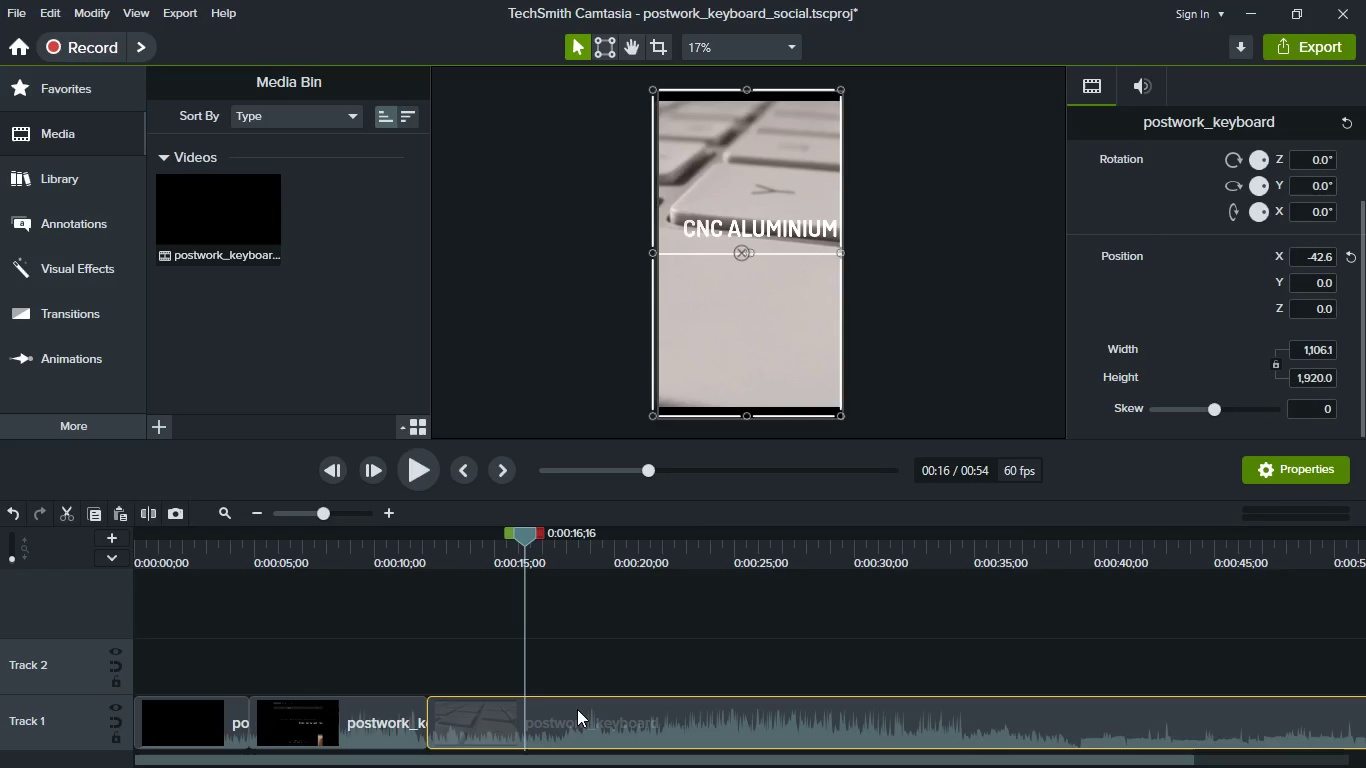 
key(S)
 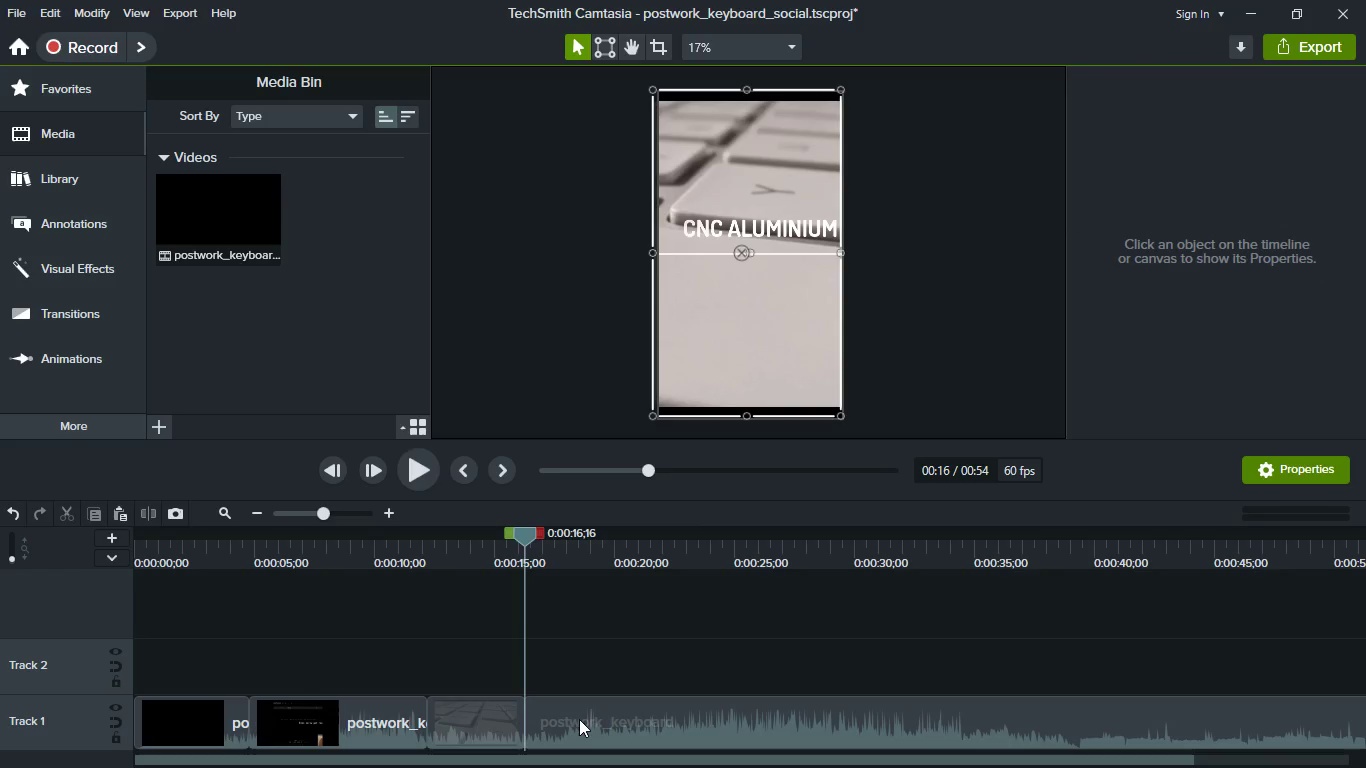 
left_click([579, 719])
 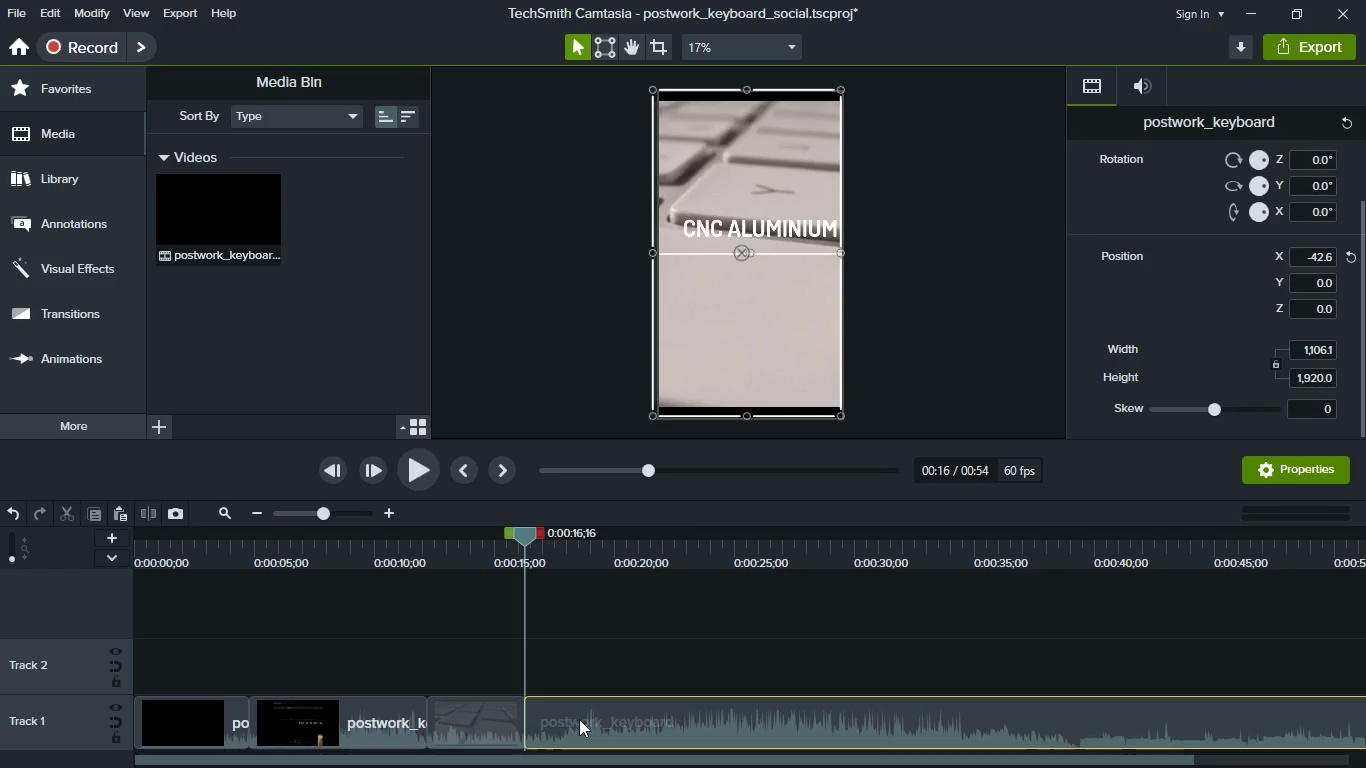 
key(Backspace)
 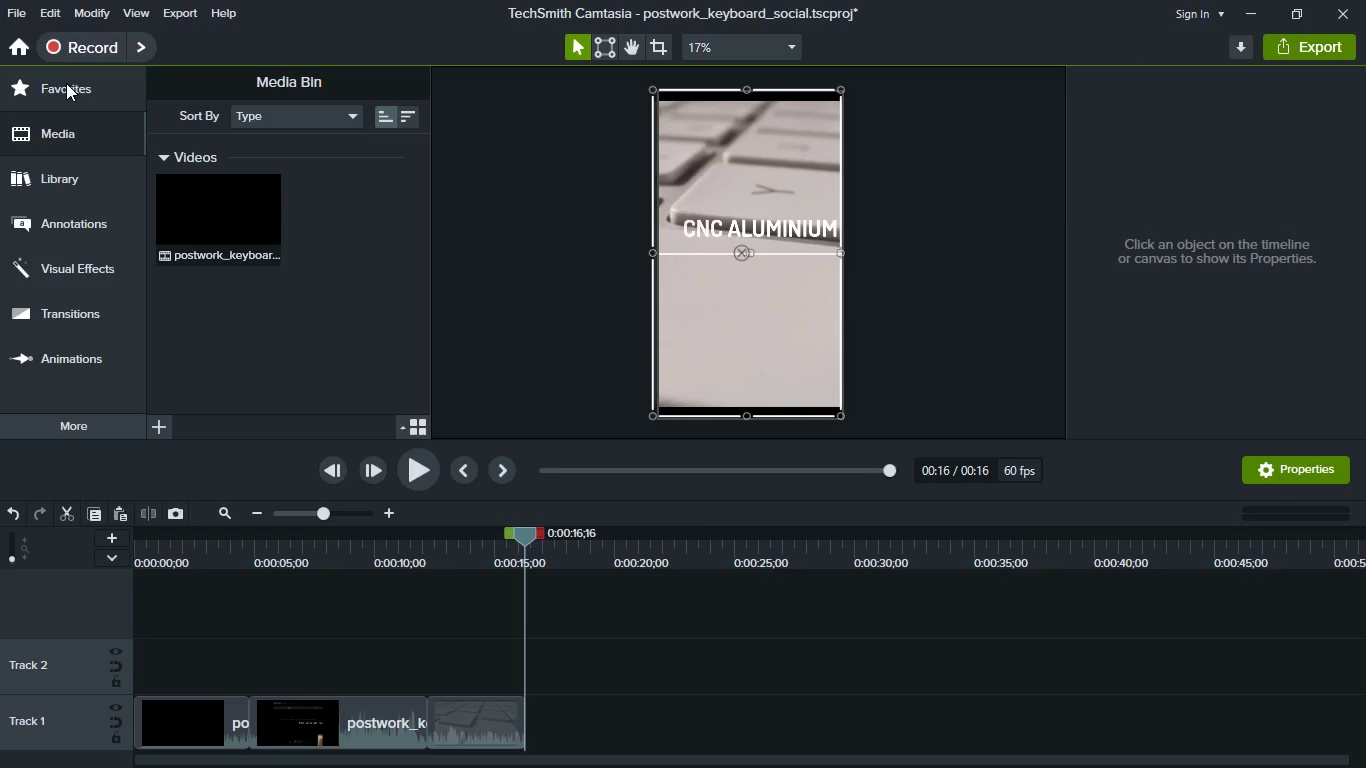 
left_click([66, 83])
 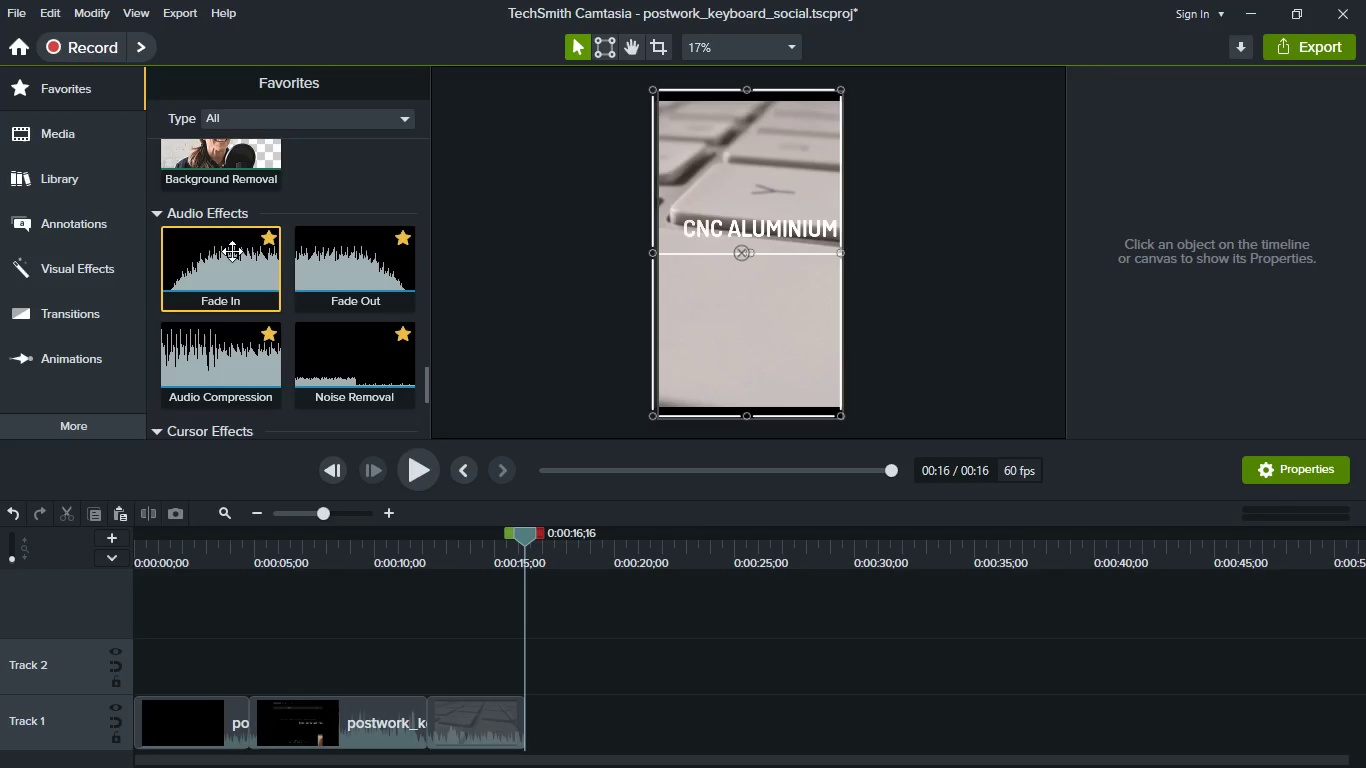 
scroll: coordinate [261, 222], scroll_direction: up, amount: 61.0
 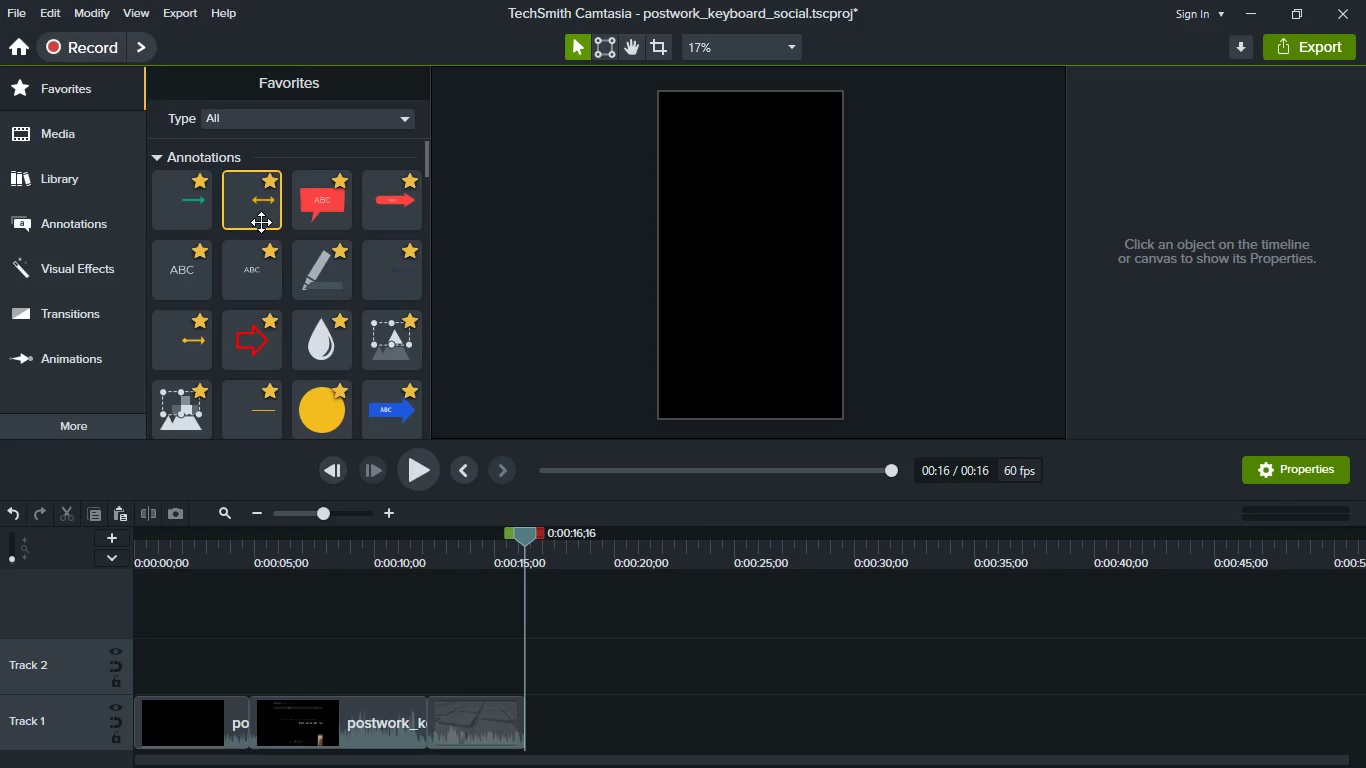 
scroll: coordinate [261, 227], scroll_direction: down, amount: 18.0
 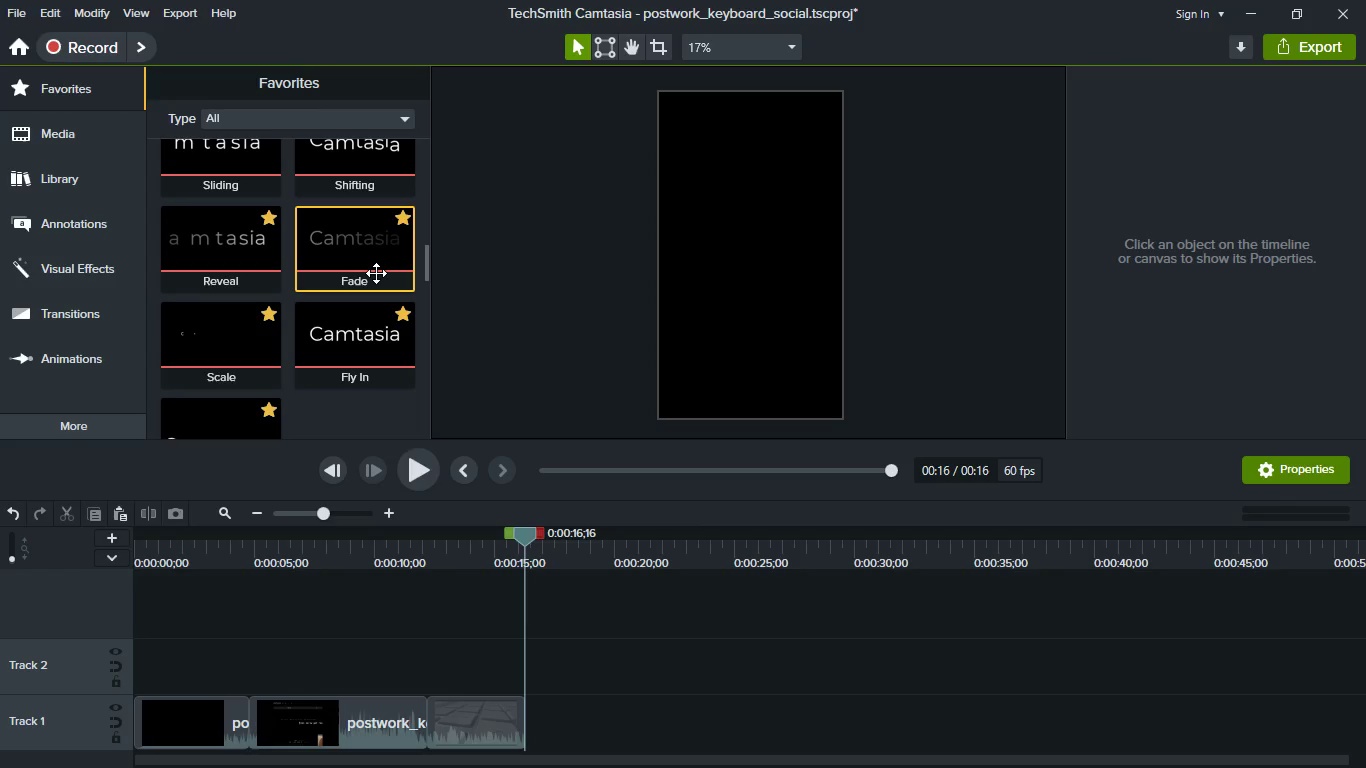 
left_click_drag(start_coordinate=[358, 250], to_coordinate=[494, 714])
 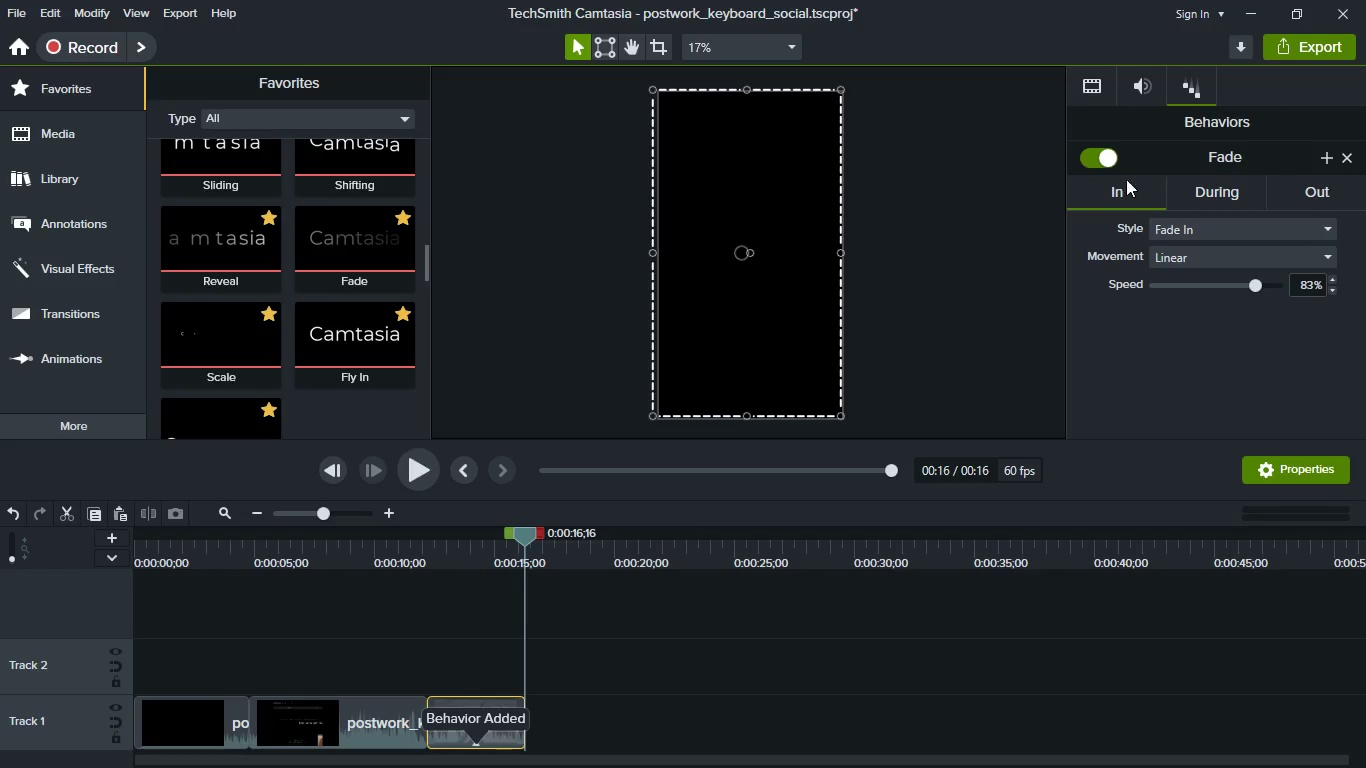 
left_click_drag(start_coordinate=[1179, 220], to_coordinate=[1199, 414])
 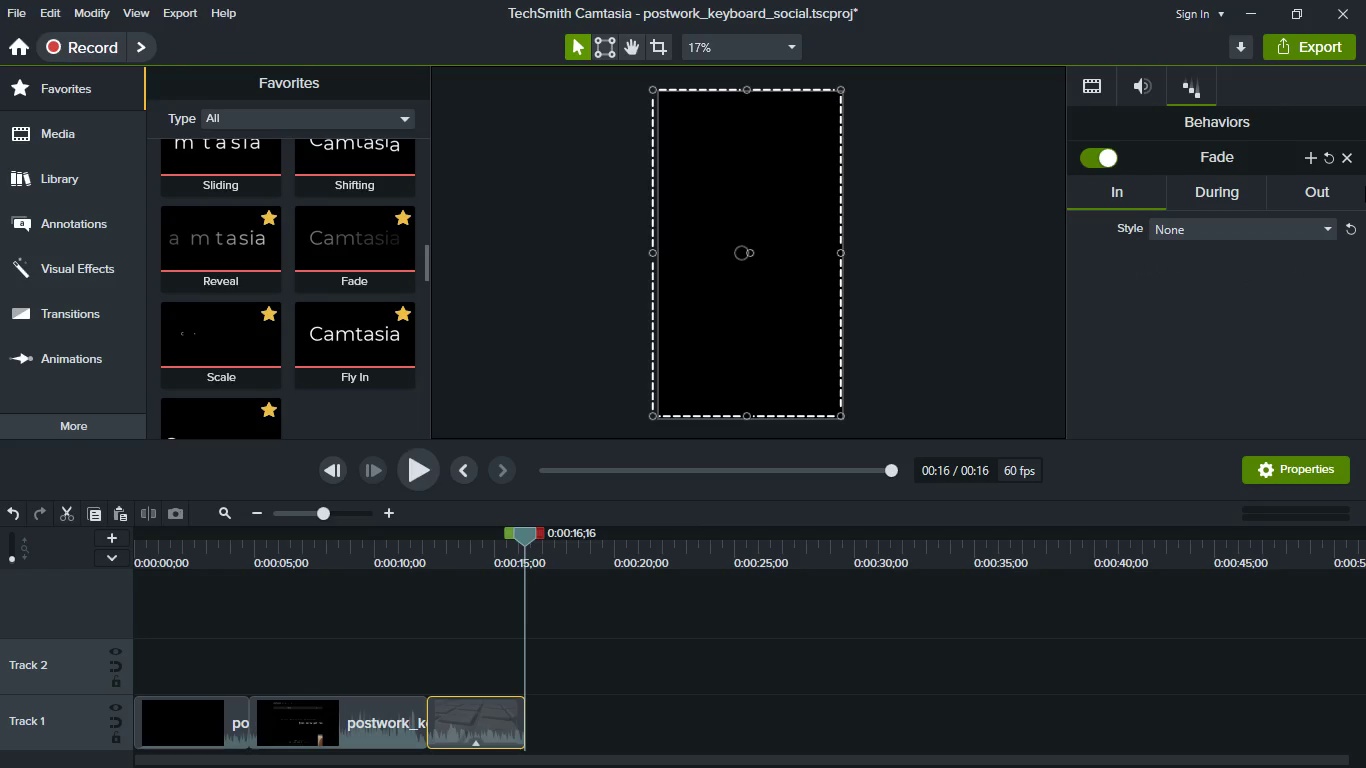 
left_click([1199, 414])
 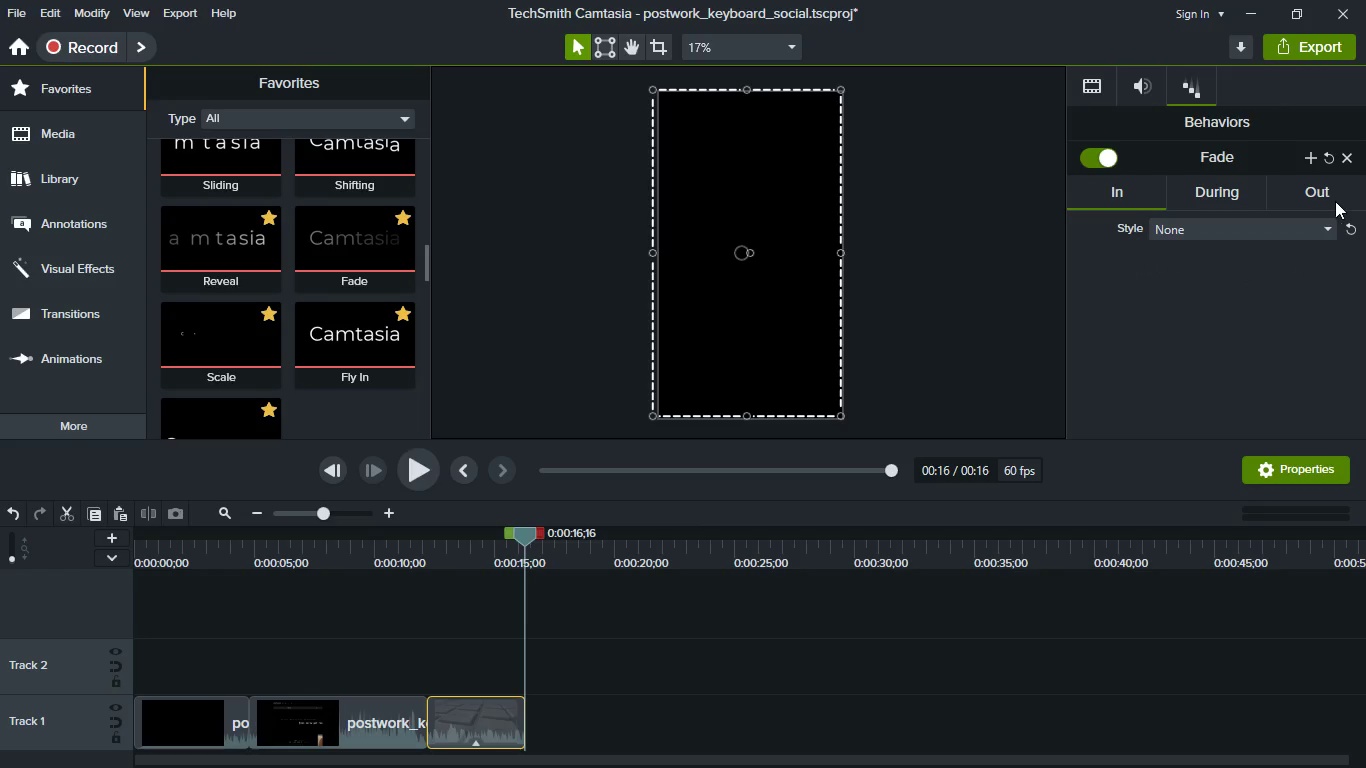 
left_click_drag(start_coordinate=[1331, 203], to_coordinate=[928, 700])
 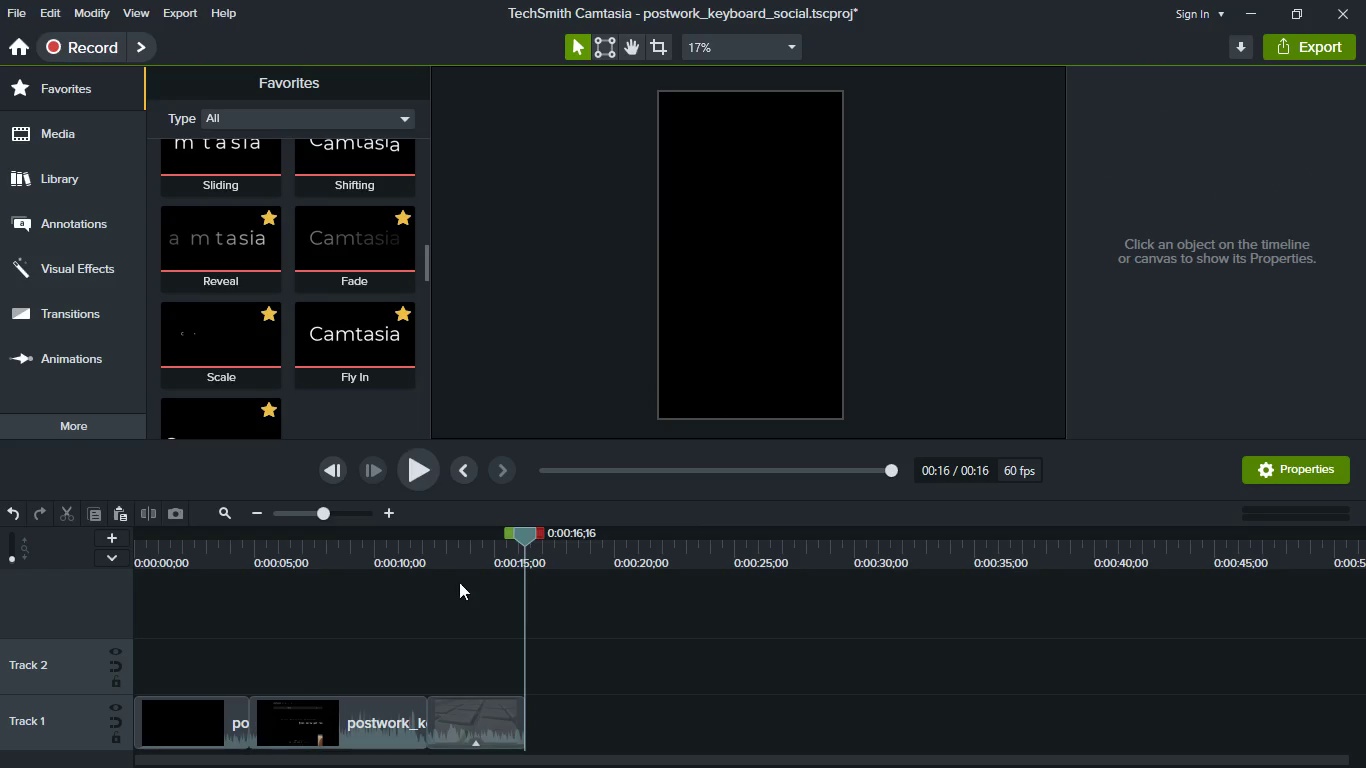 
left_click([928, 700])
 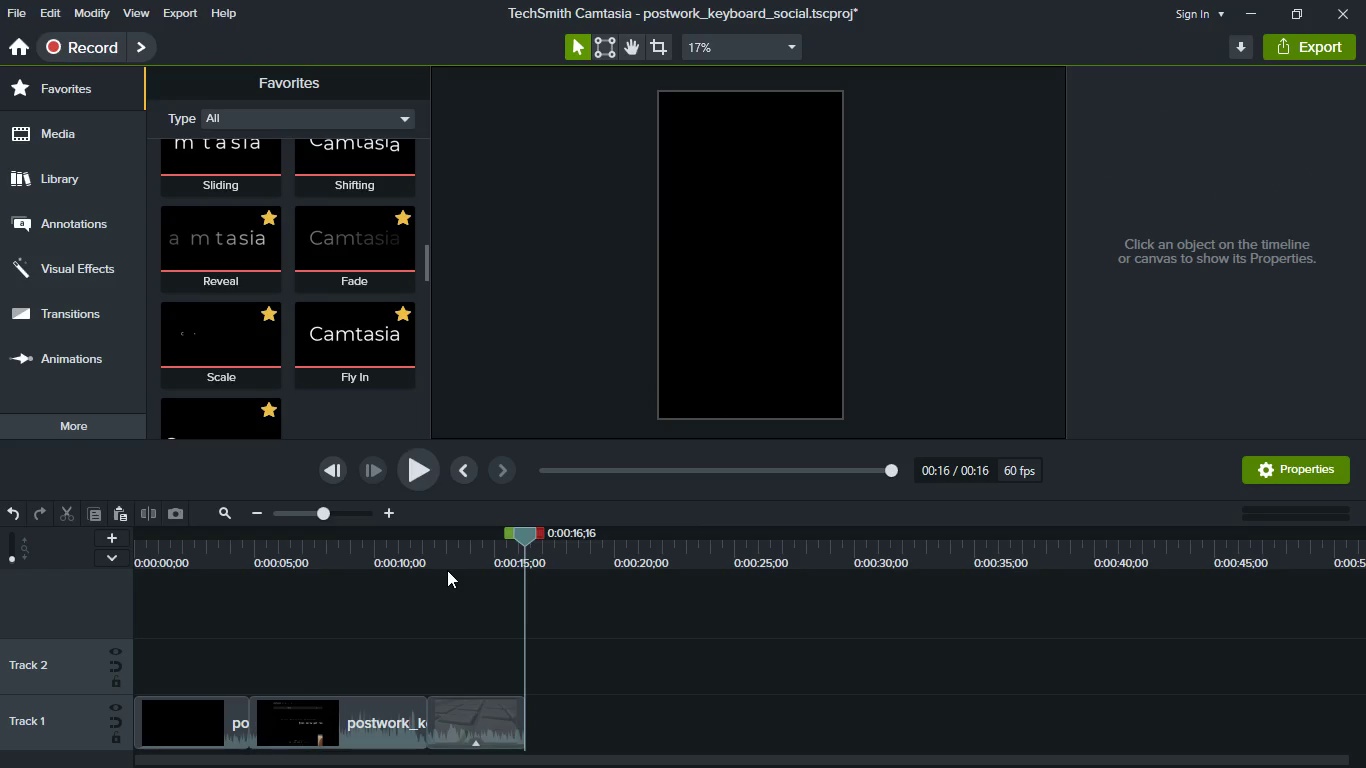 
left_click([449, 570])
 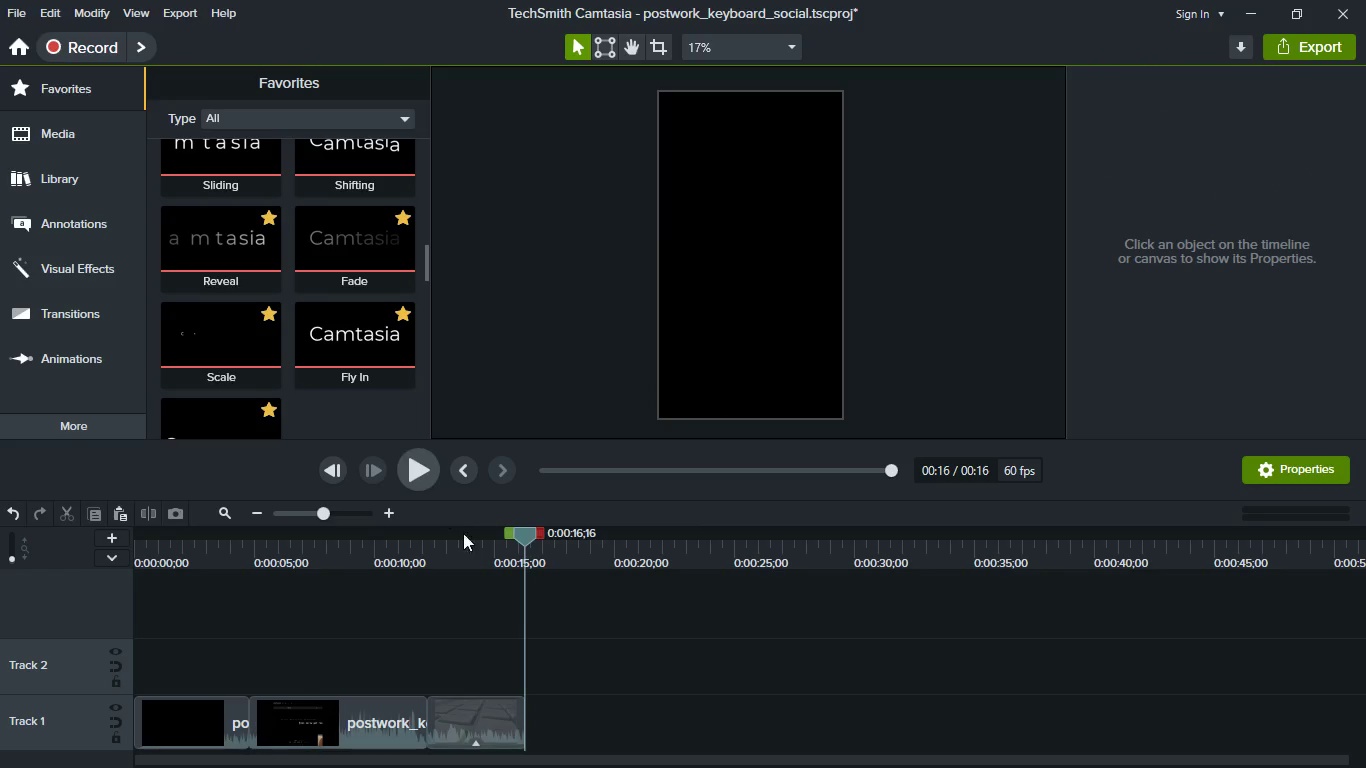 
left_click([472, 545])
 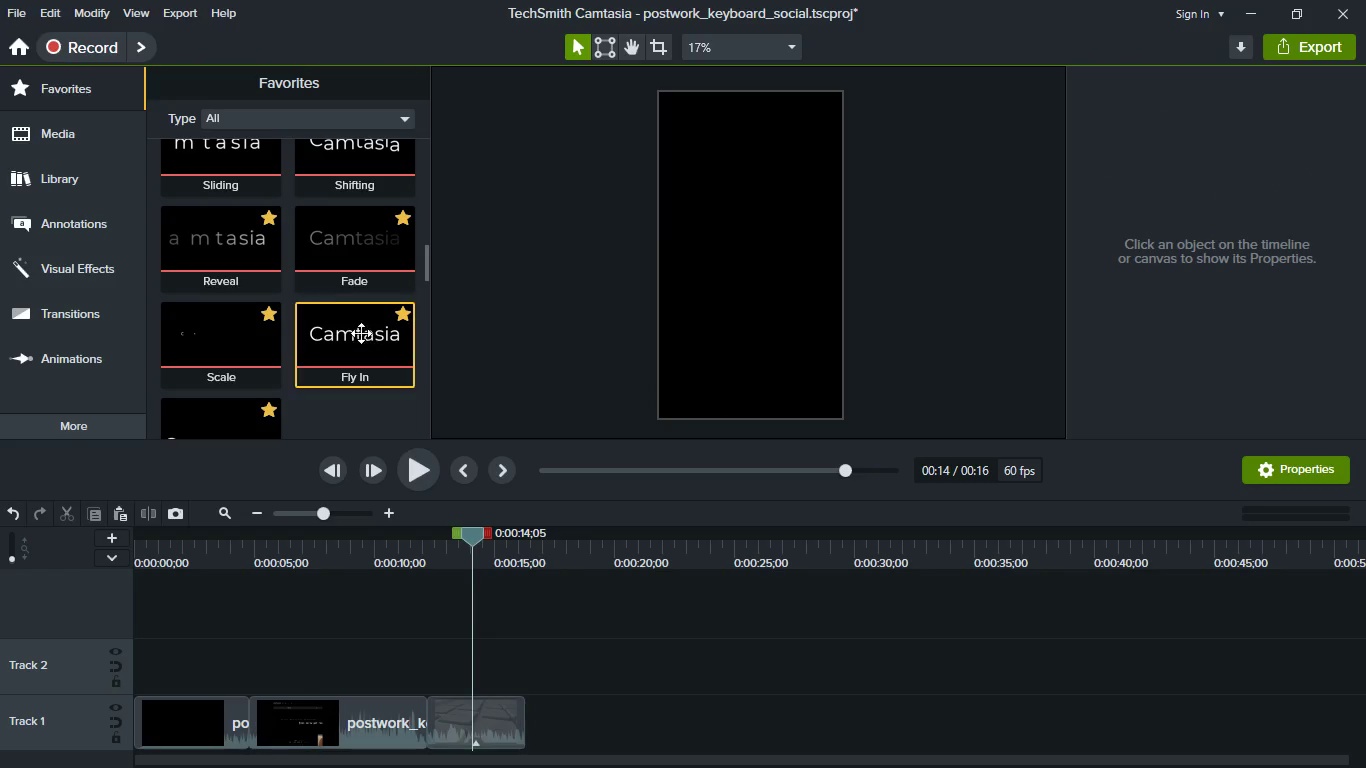 
scroll: coordinate [329, 282], scroll_direction: down, amount: 26.0
 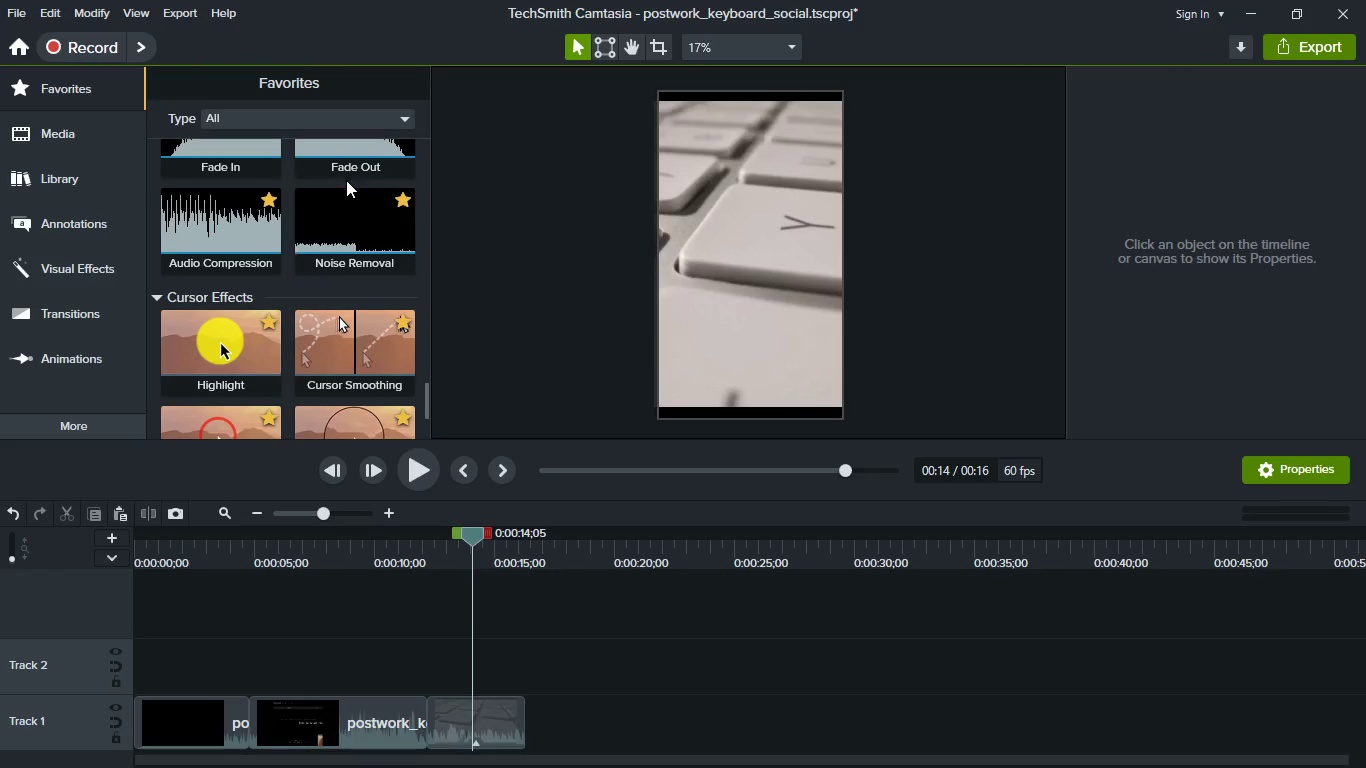 
scroll: coordinate [346, 180], scroll_direction: up, amount: 2.0
 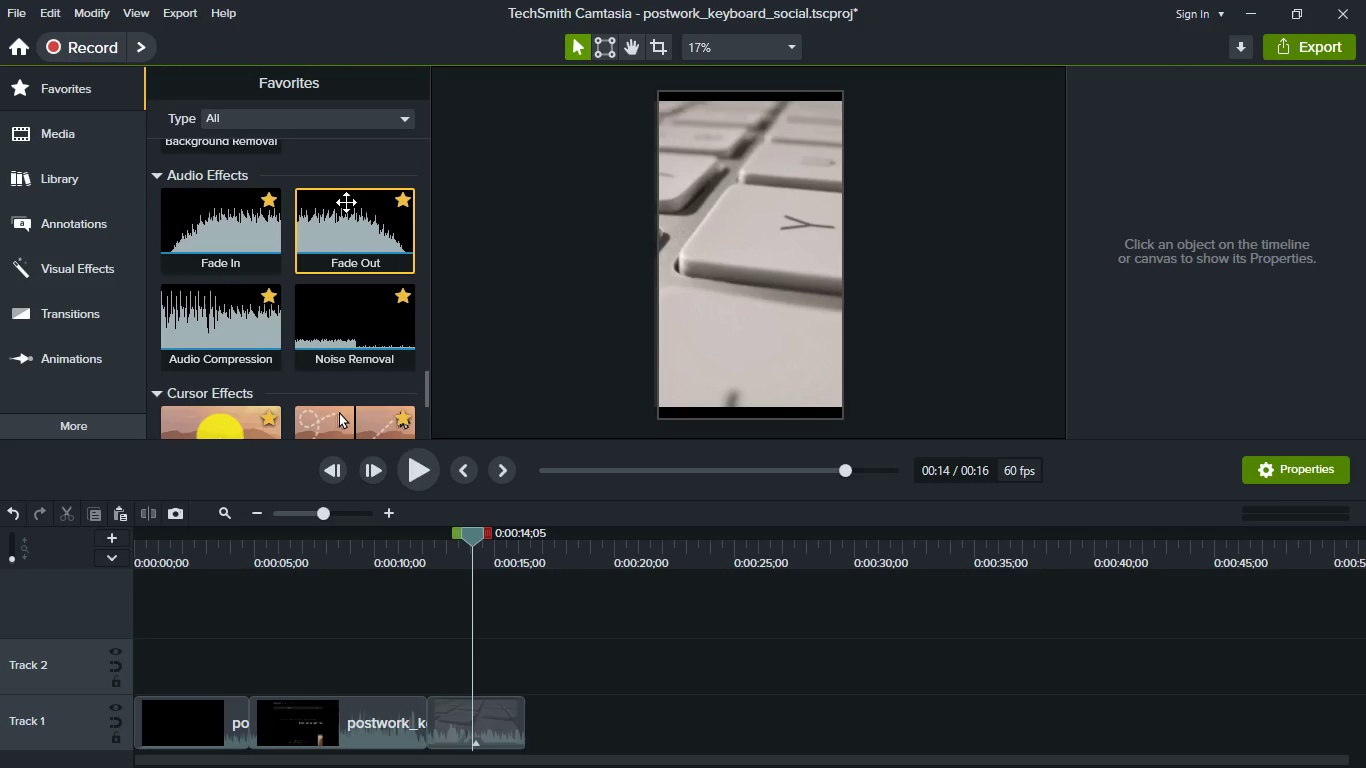 
left_click_drag(start_coordinate=[346, 202], to_coordinate=[484, 738])
 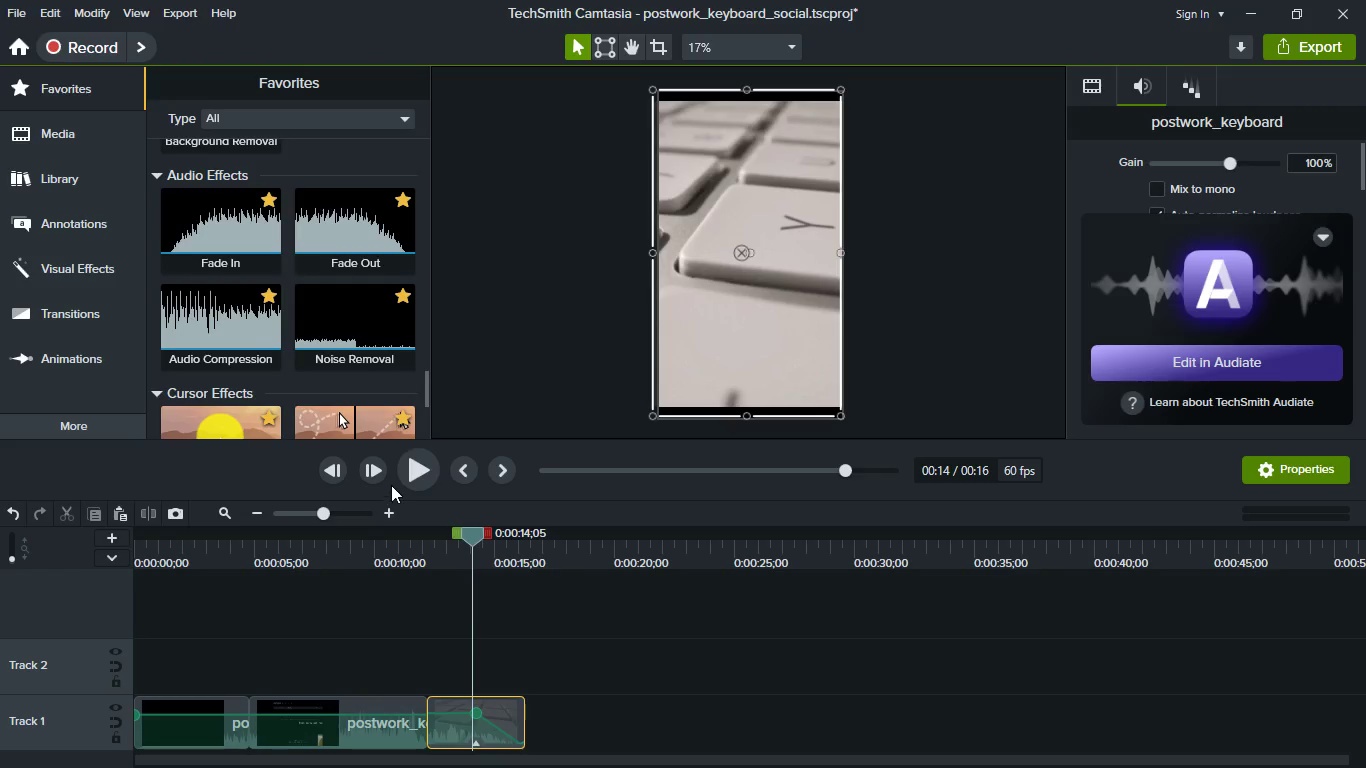 
left_click([408, 480])
 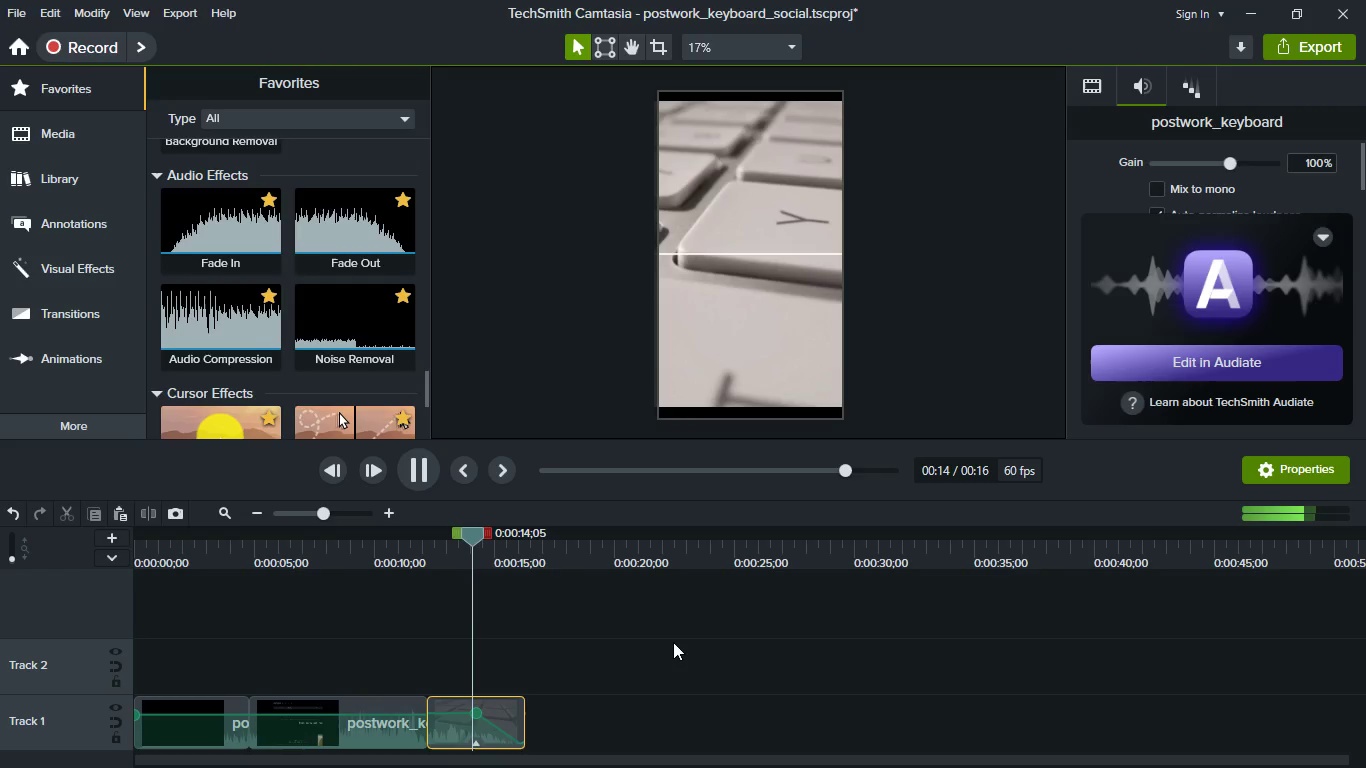 
left_click([674, 642])
 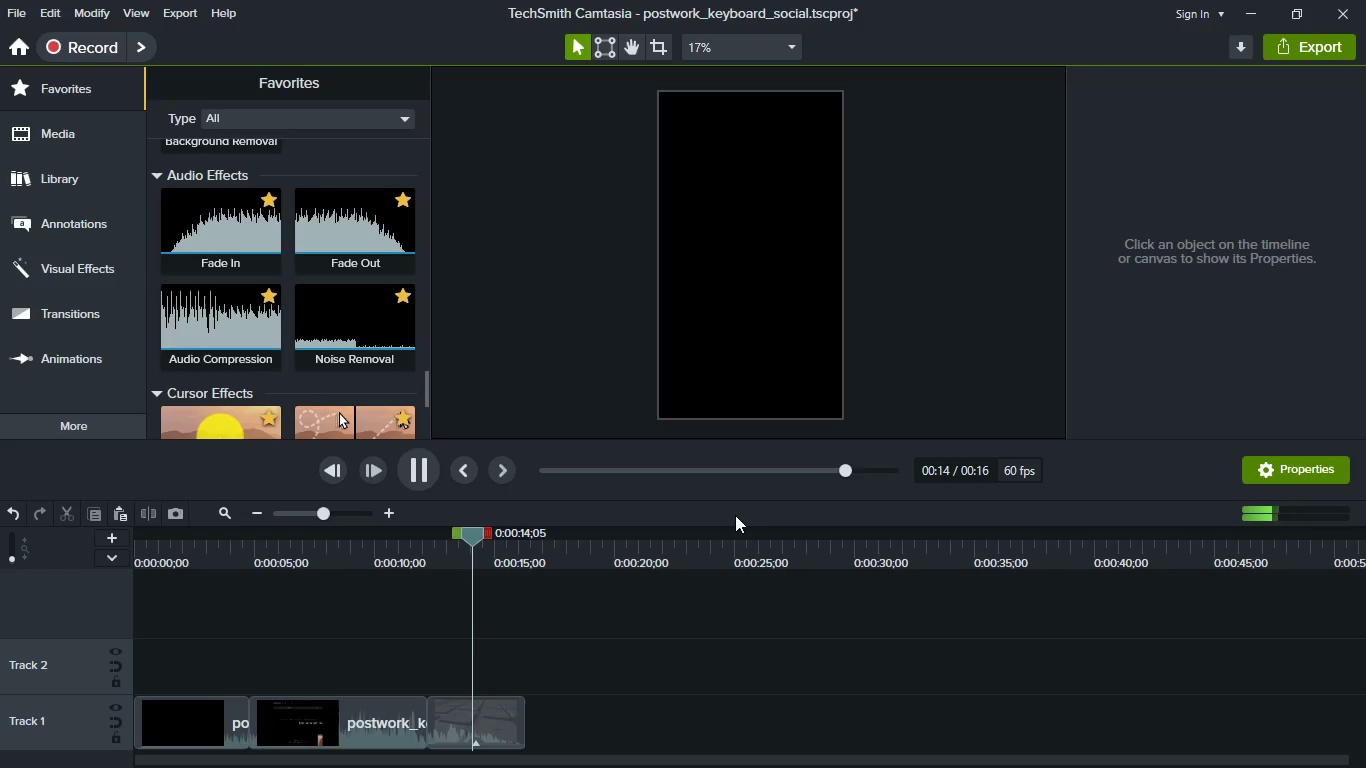 
key(Space)
 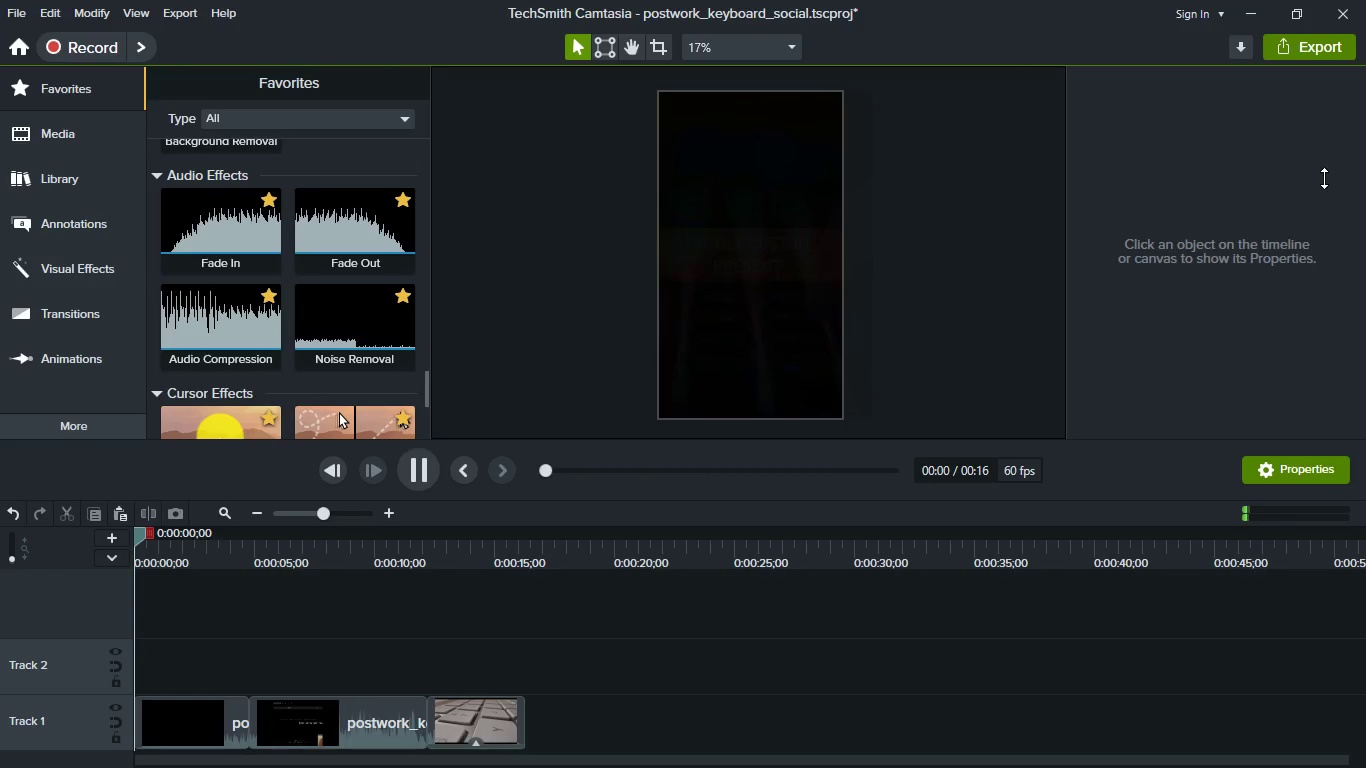 
left_click([401, 471])
 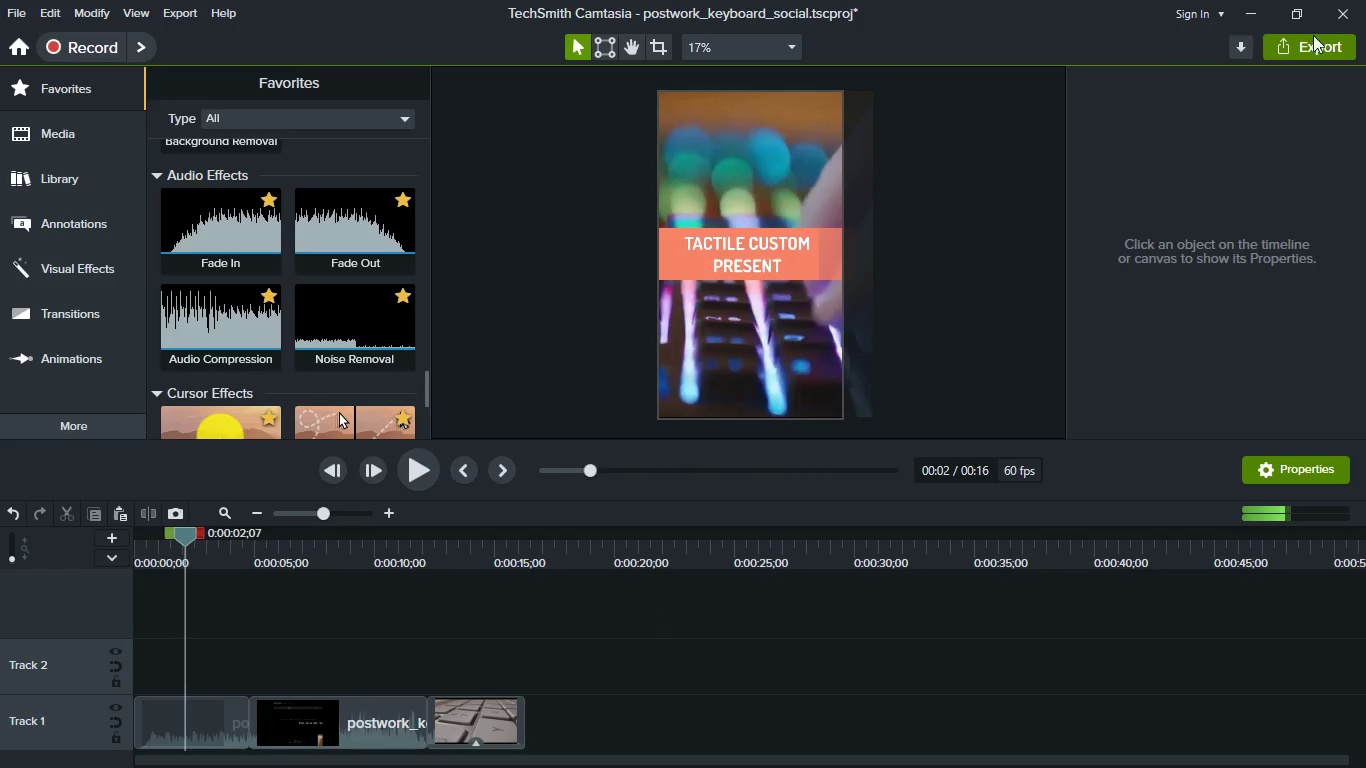 
left_click([1305, 44])
 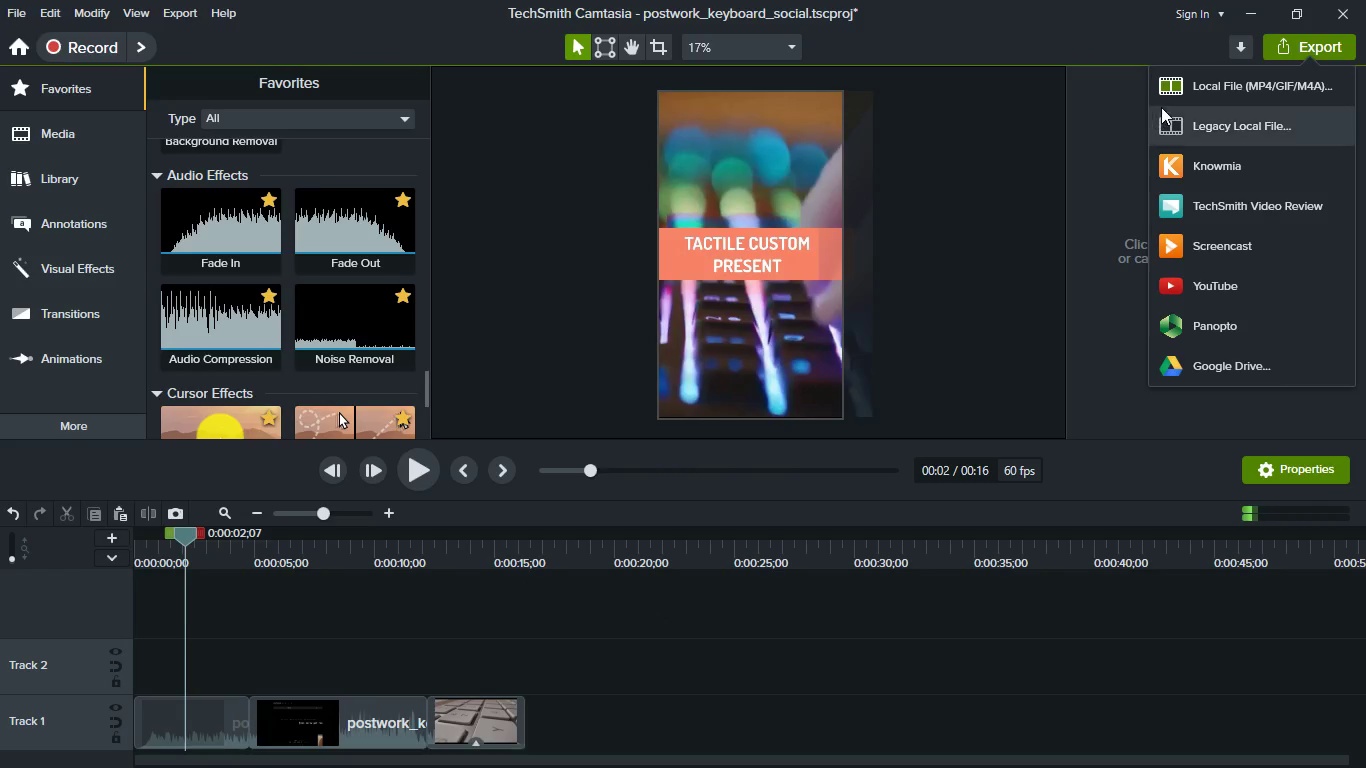 
left_click([1174, 90])
 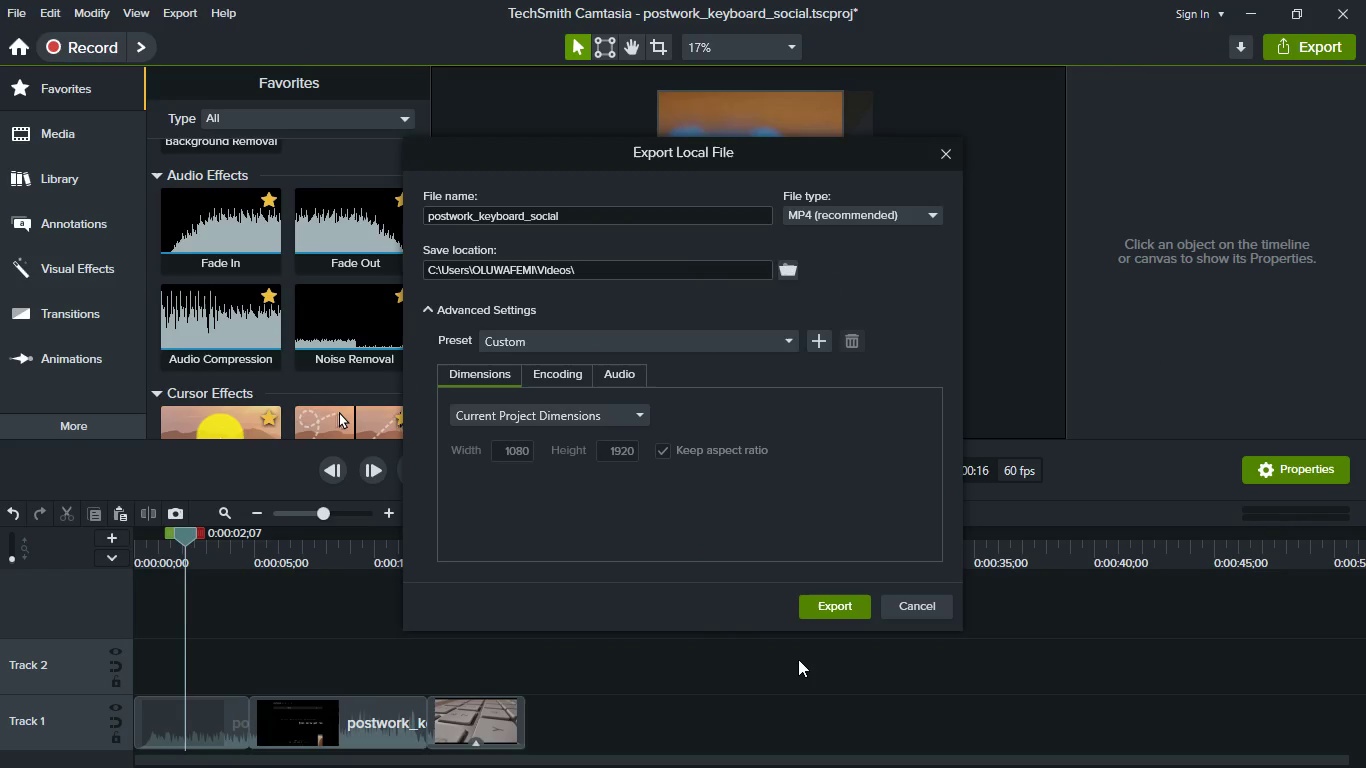 
left_click([821, 613])
 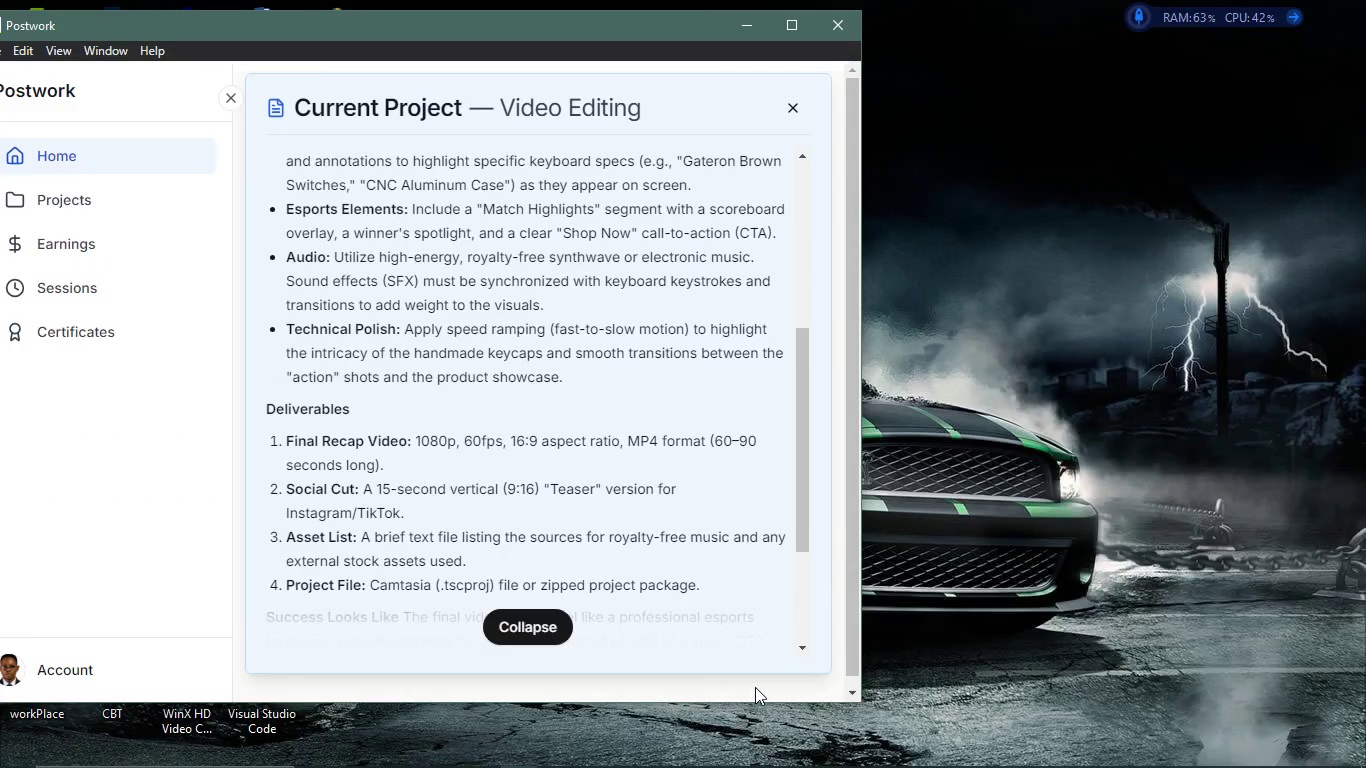 
left_click([535, 627])